 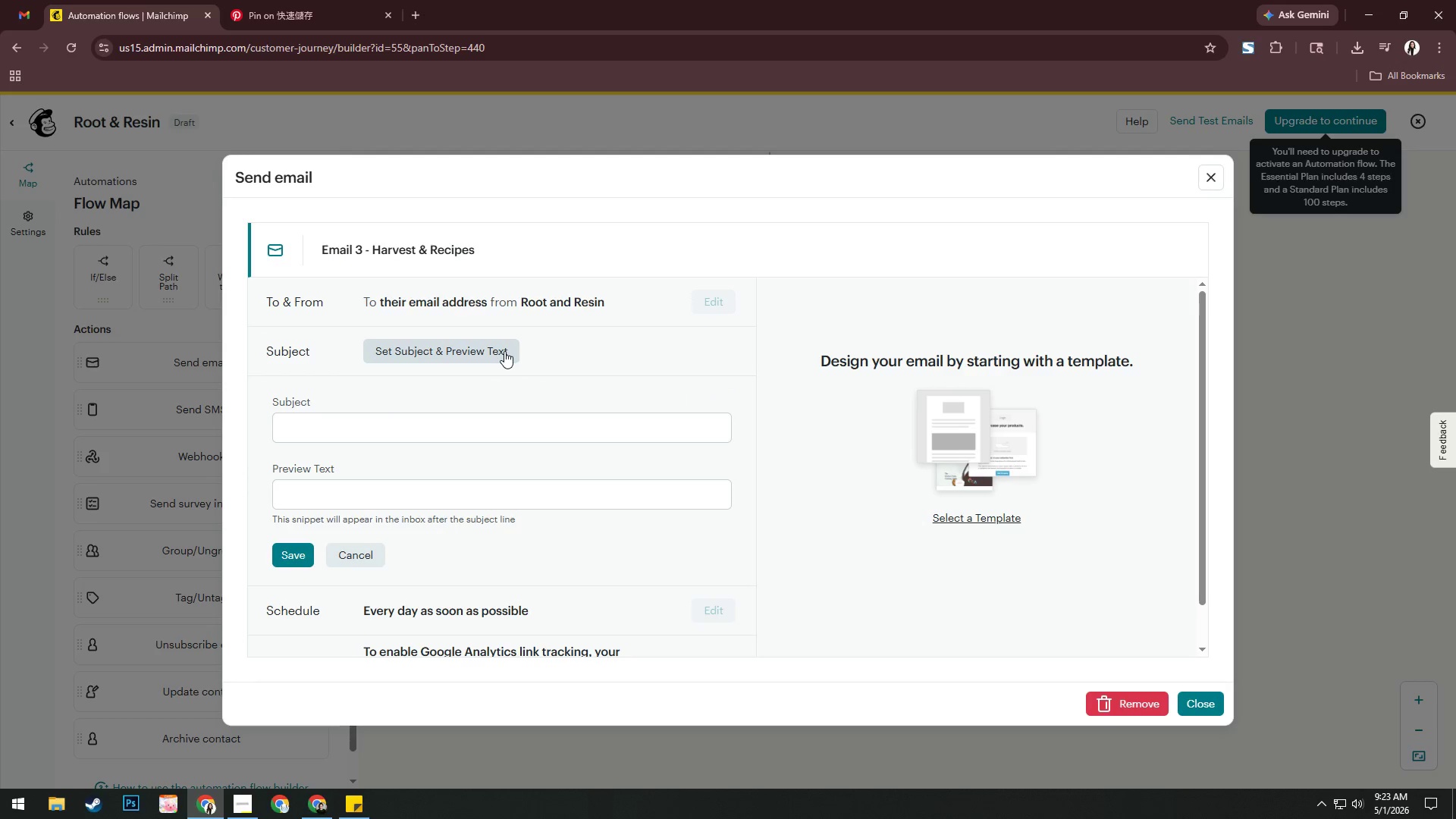 
left_click([317, 0])
 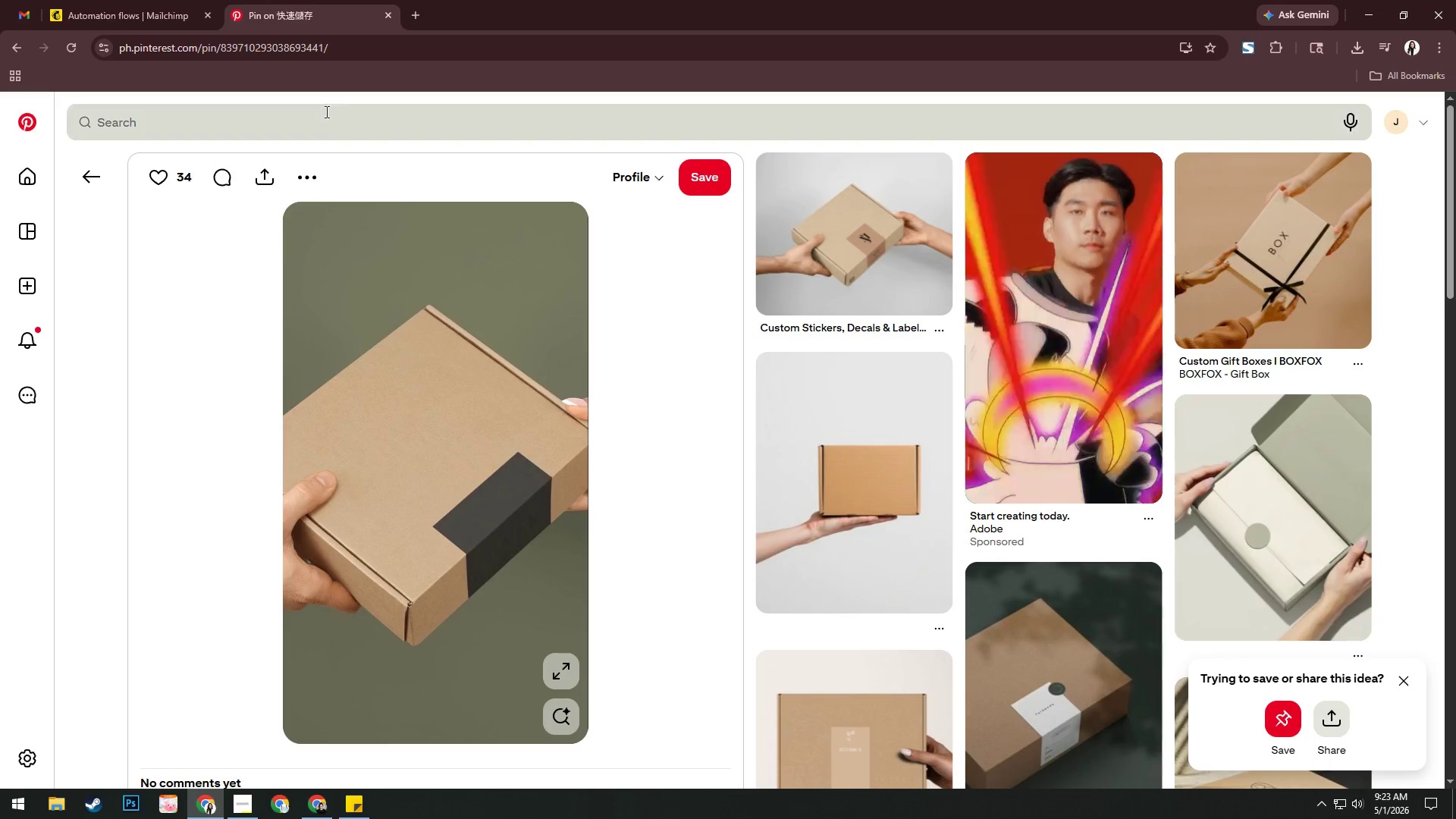 
left_click([325, 110])
 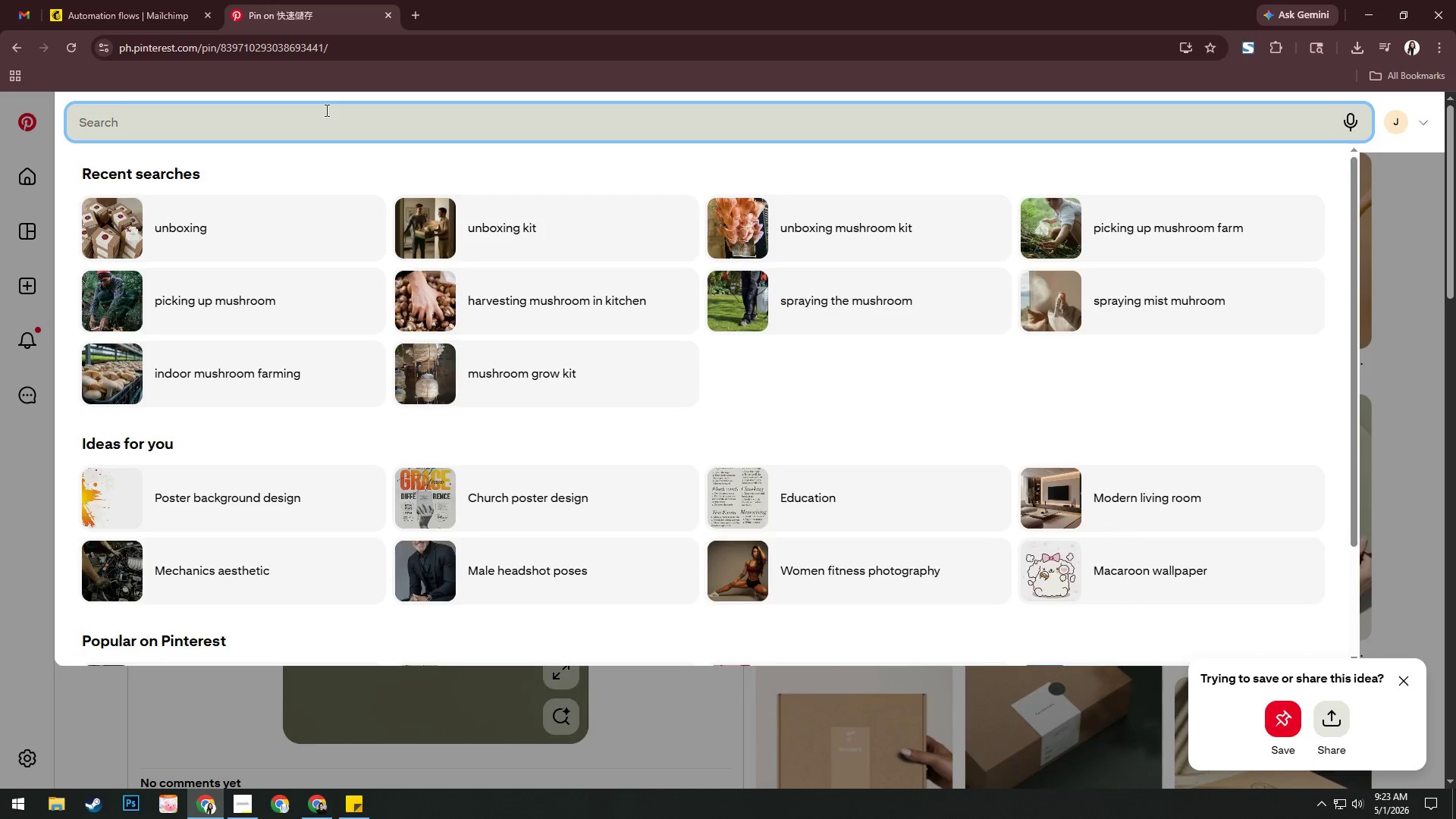 
type(cookking)
key(Backspace)
key(Backspace)
key(Backspace)
key(Backspace)
type(ing mushro)
 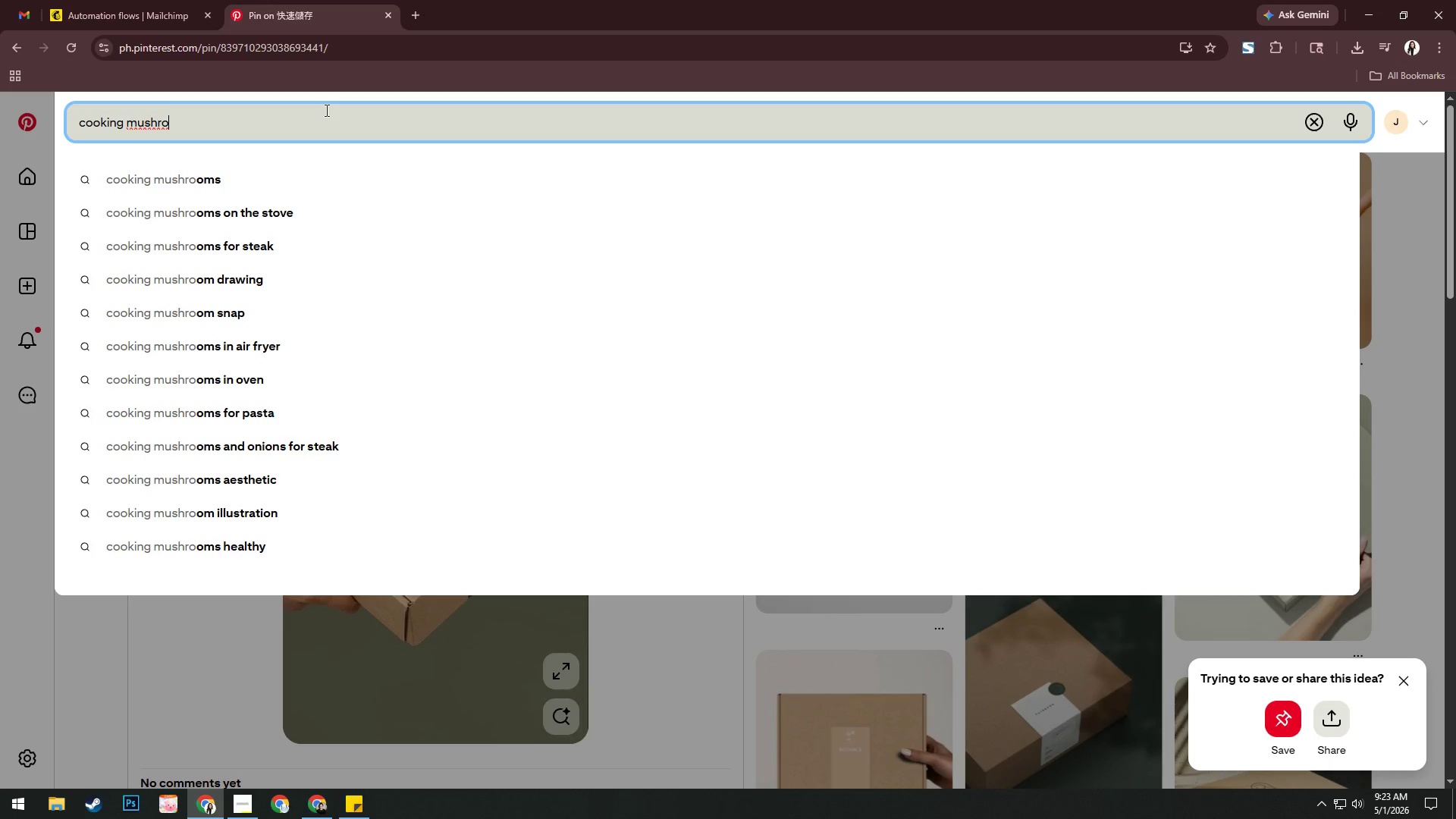 
key(ArrowDown)
 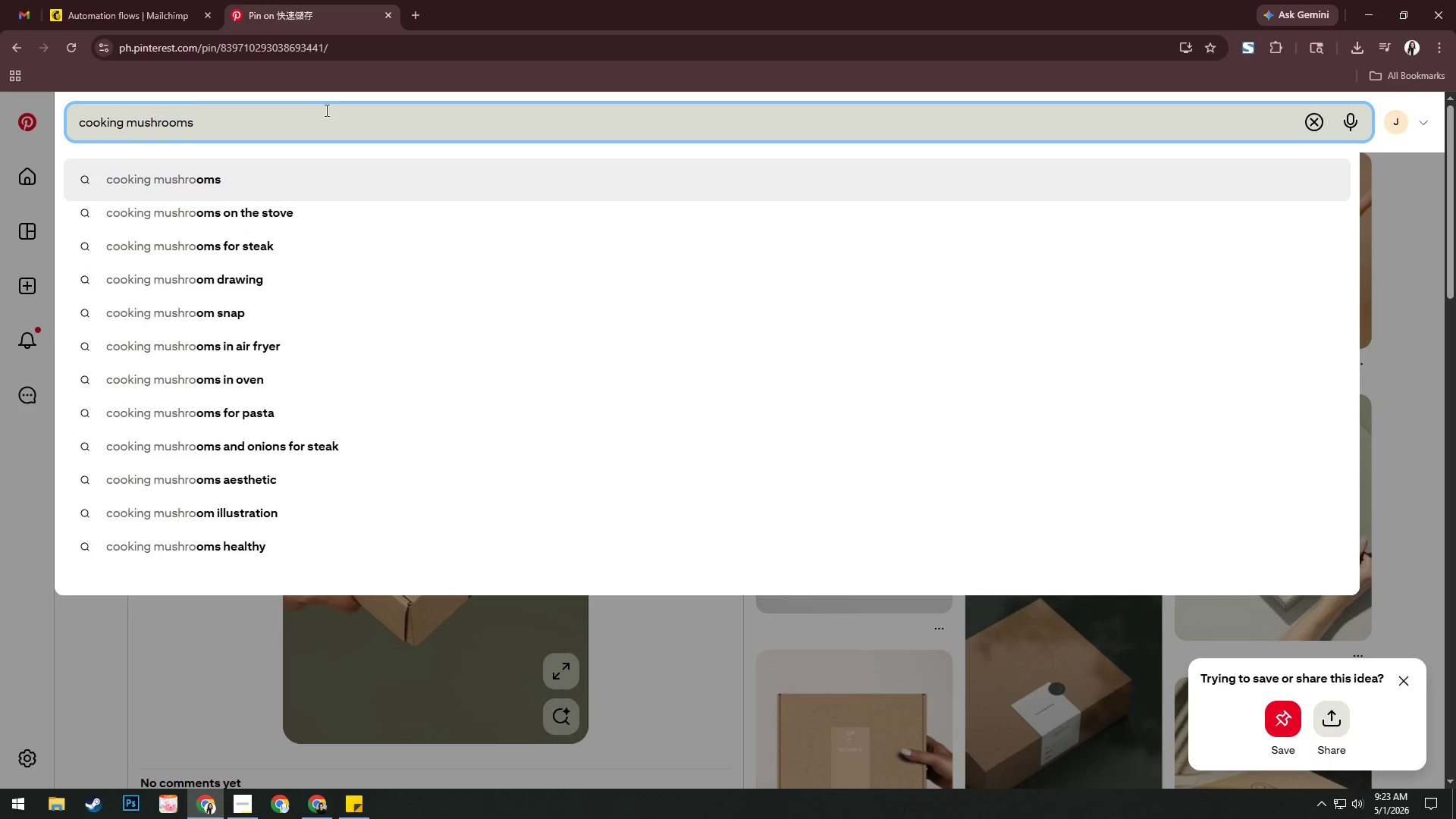 
key(ArrowDown)
 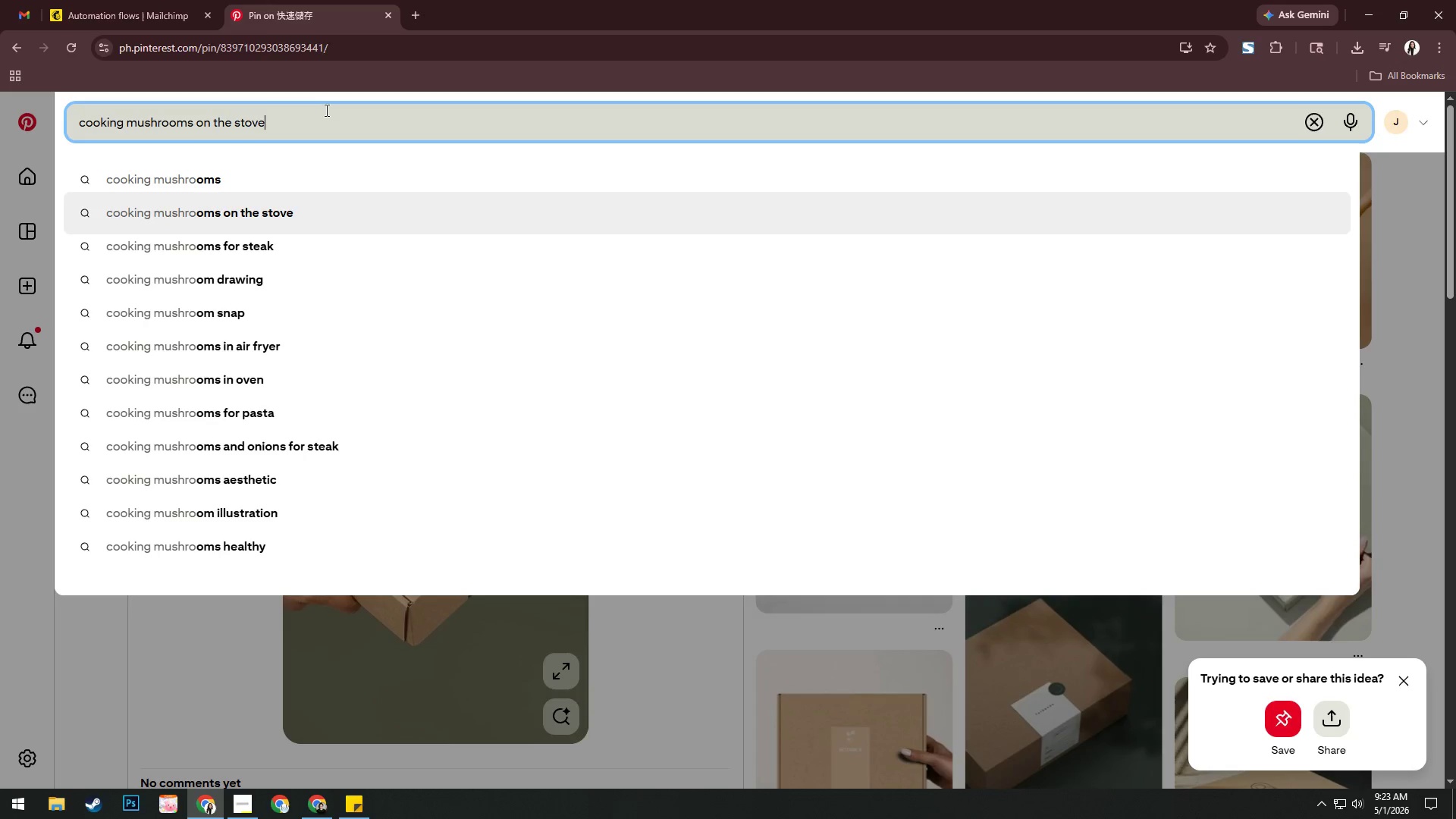 
key(Enter)
 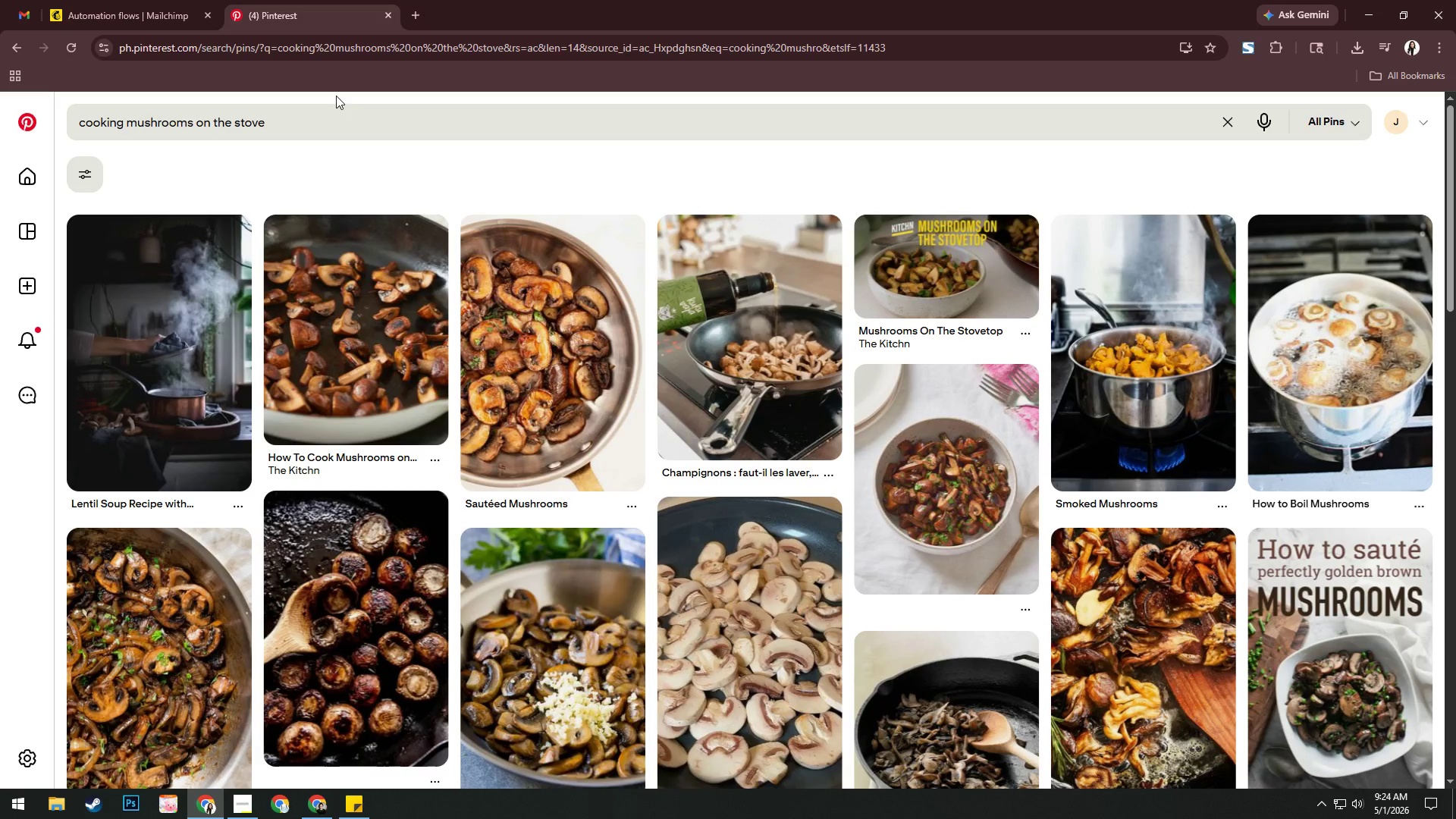 
wait(7.81)
 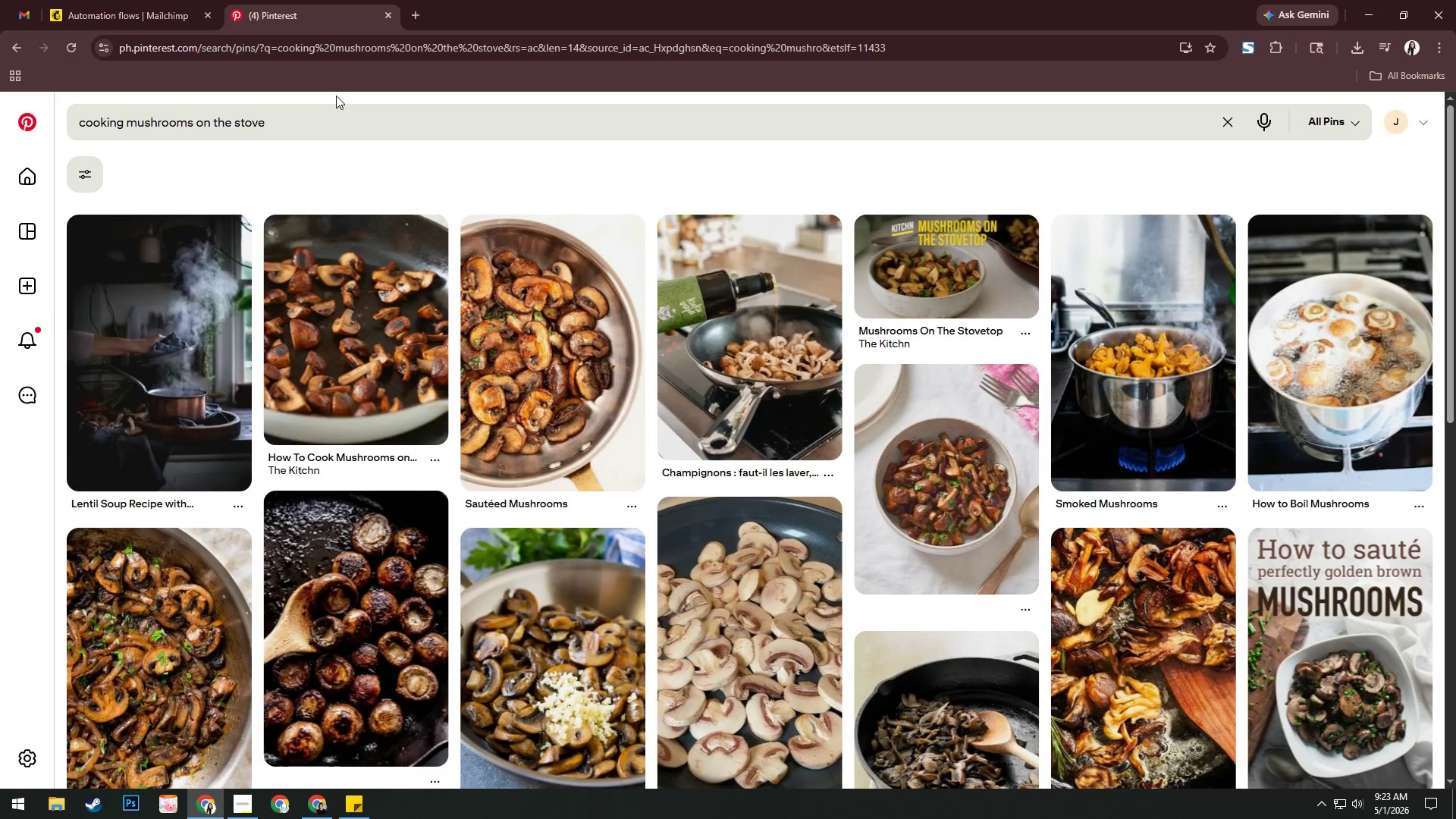 
scroll: coordinate [401, 121], scroll_direction: down, amount: 3.0
 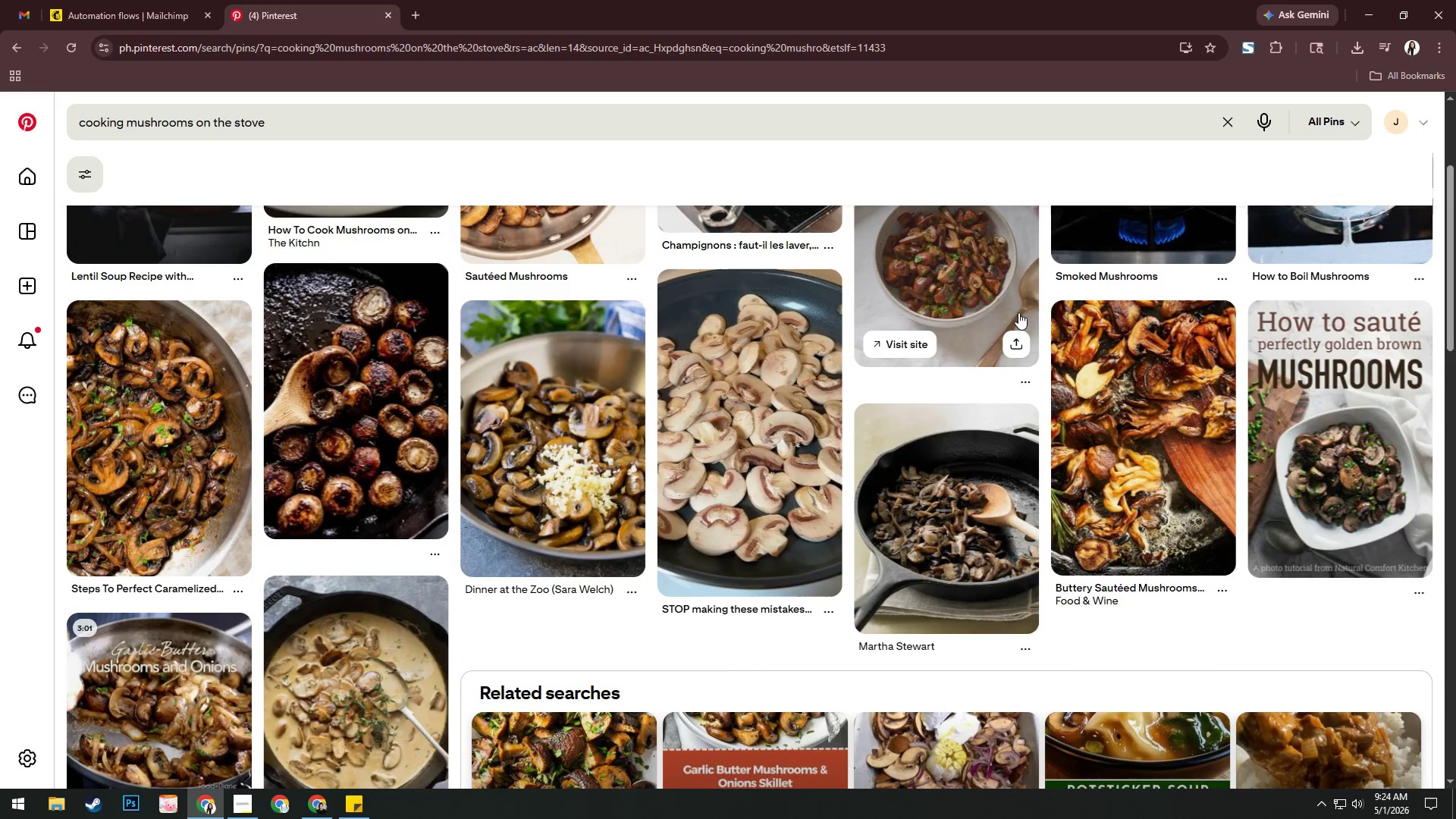 
left_click([1157, 340])
 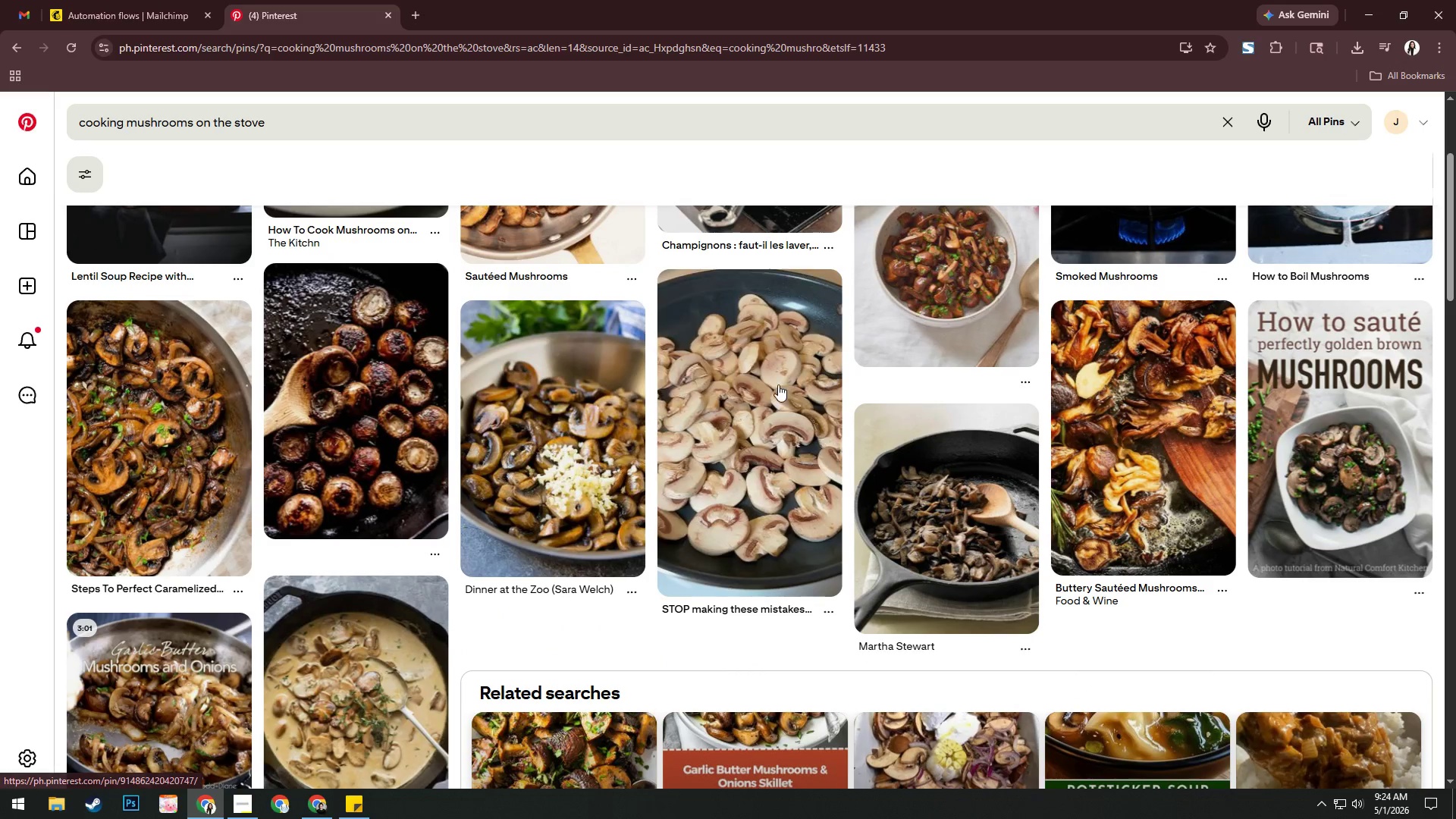 
left_click([189, 425])
 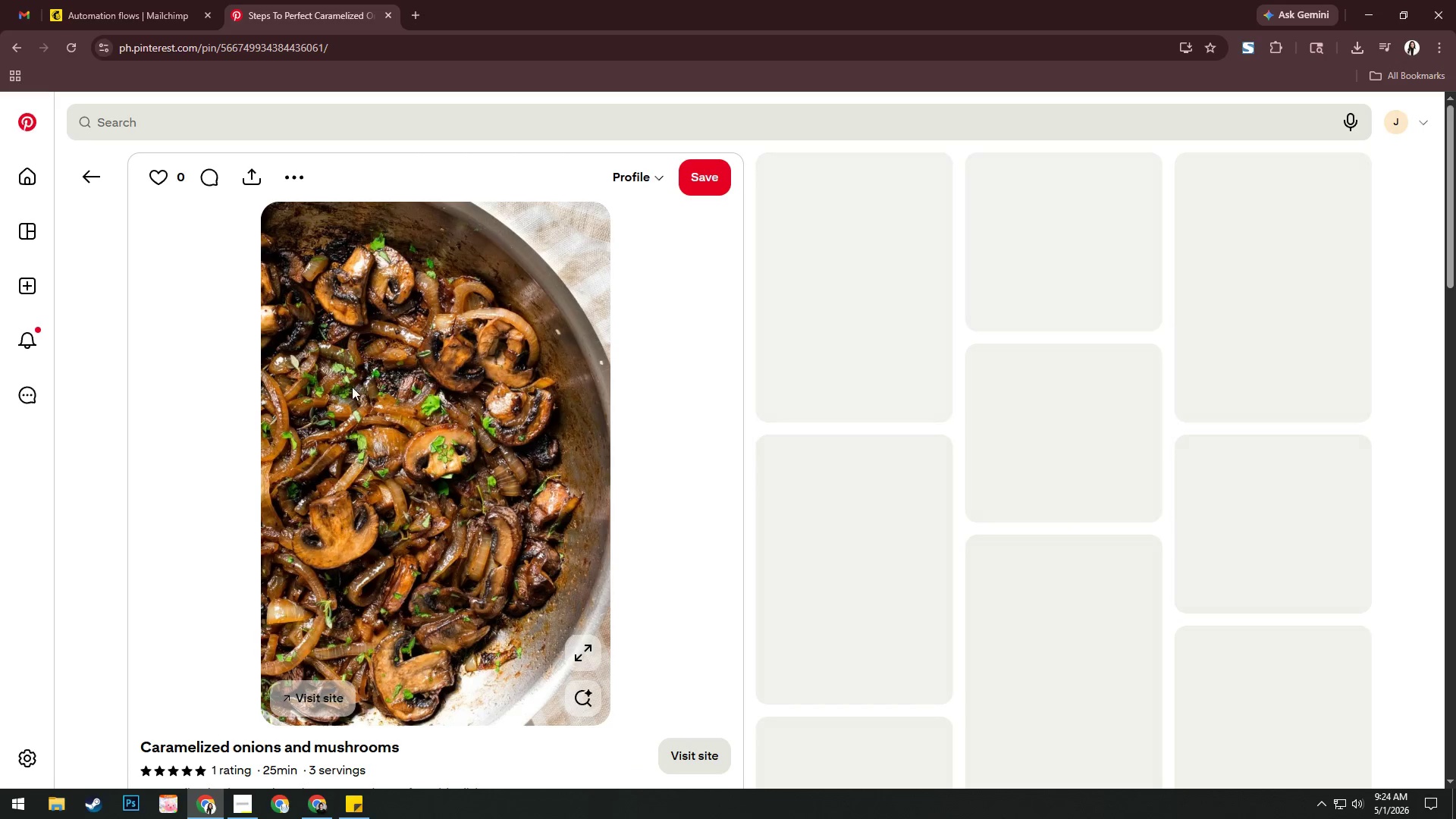 
right_click([388, 366])
 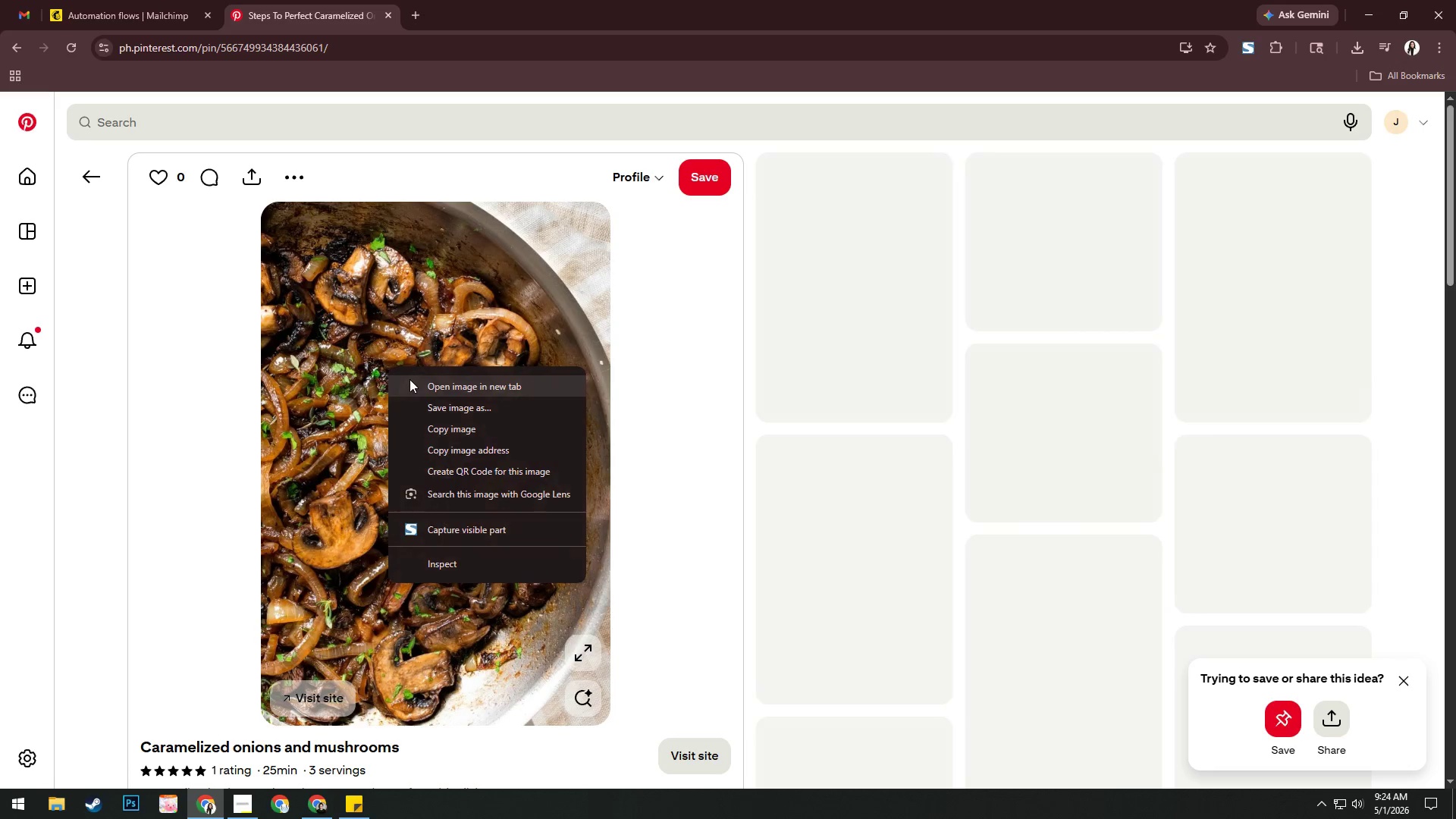 
left_click([410, 379])
 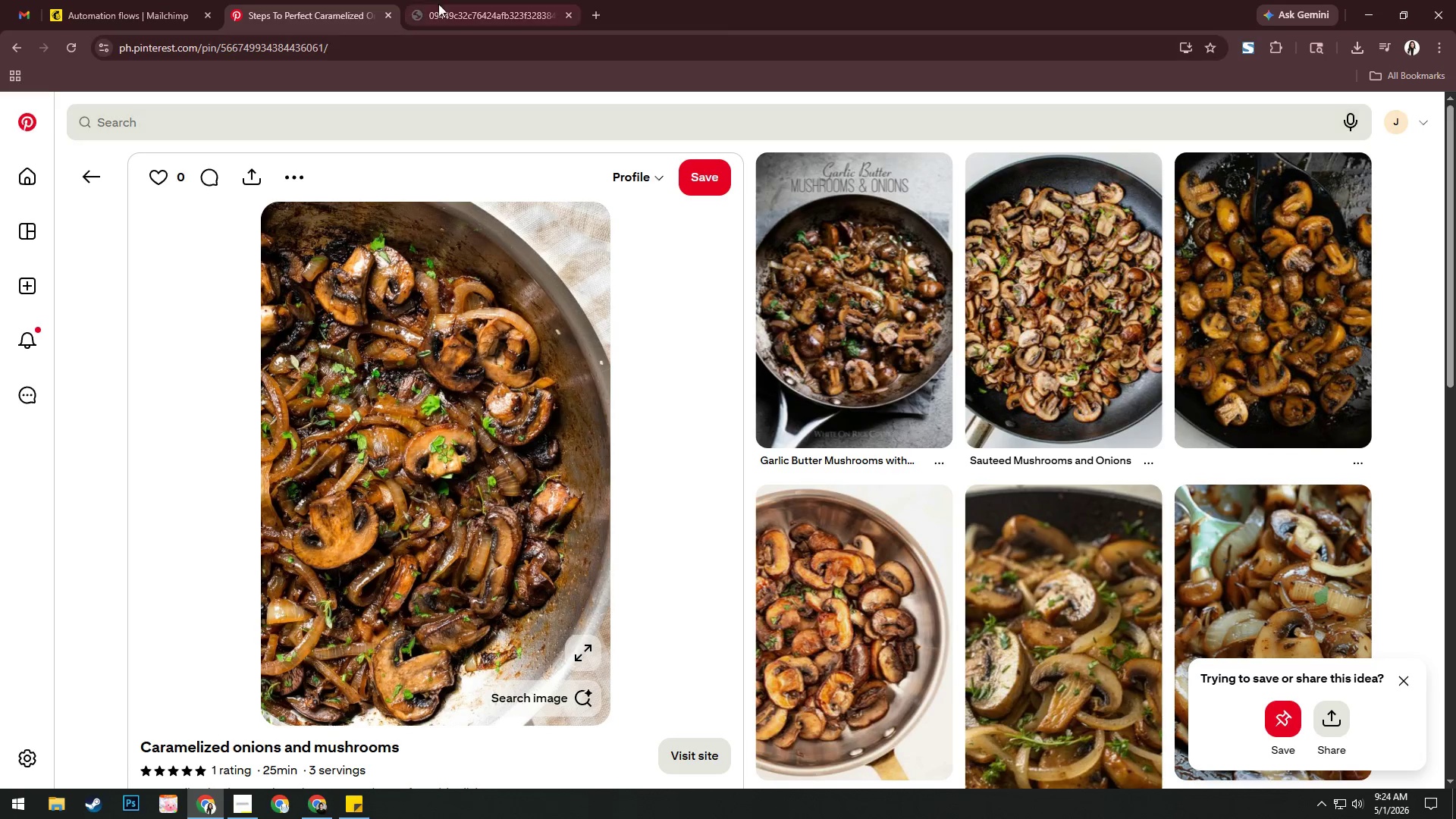 
left_click([475, 0])
 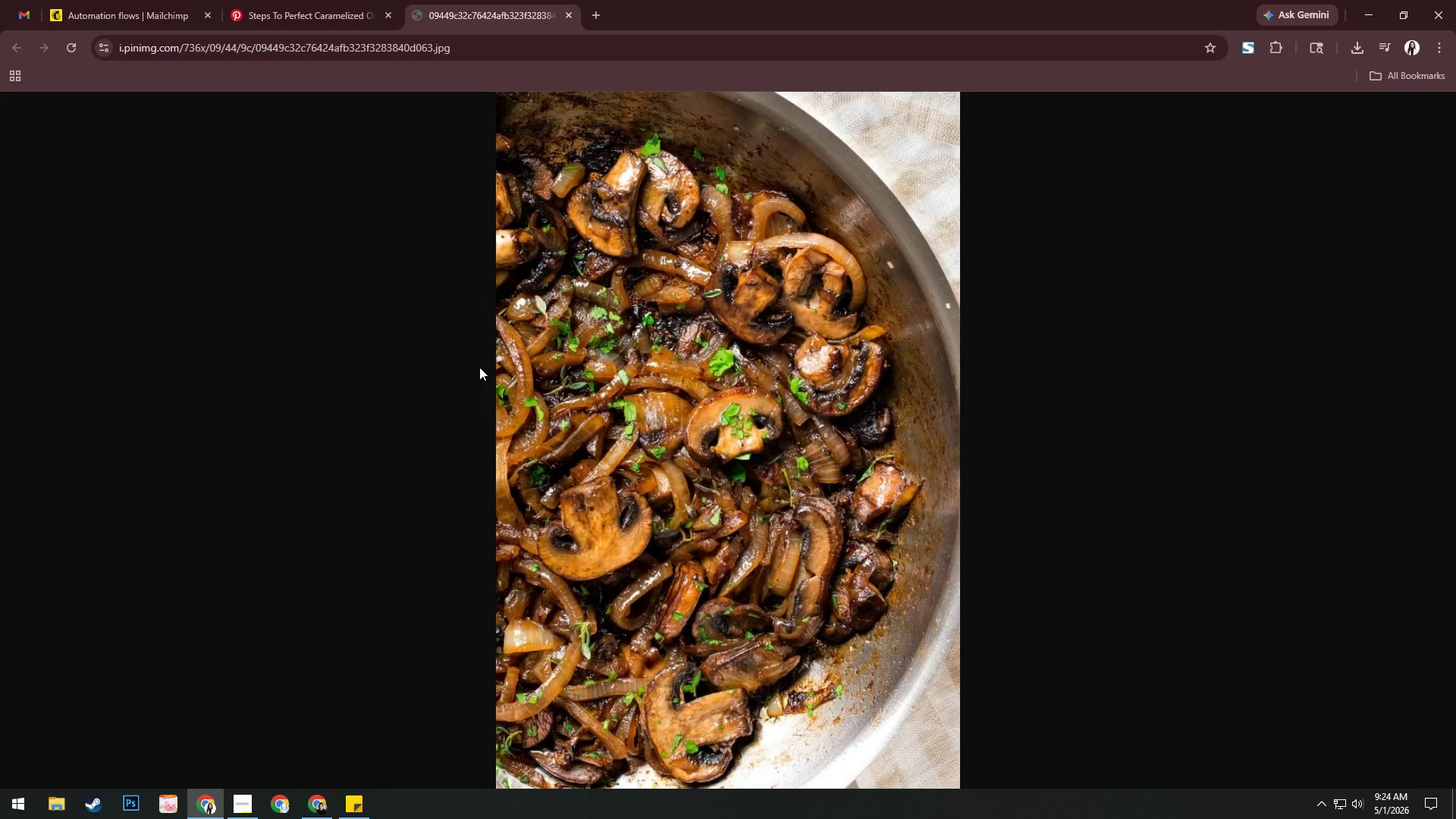 
right_click([633, 320])
 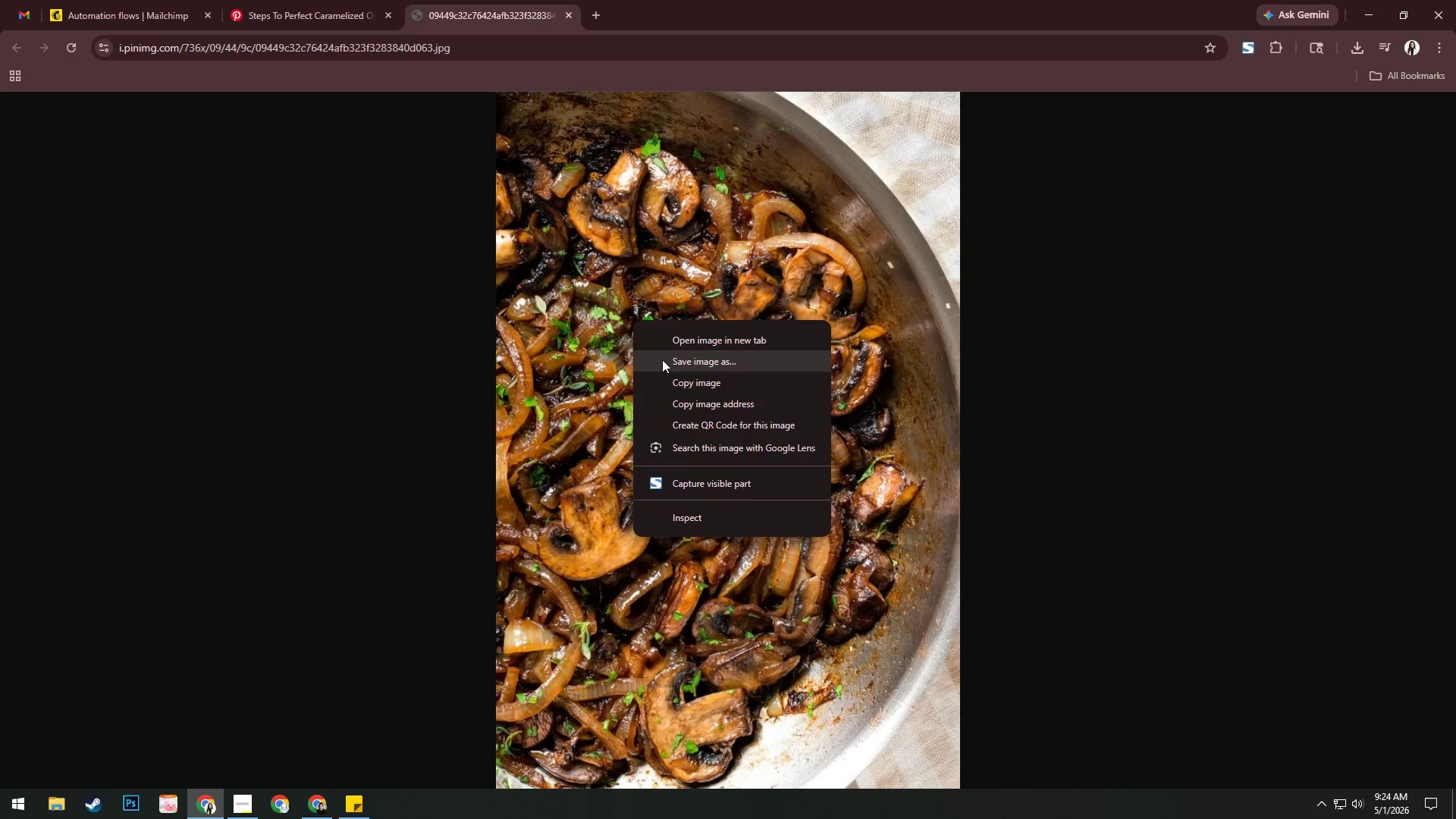 
left_click([662, 362])
 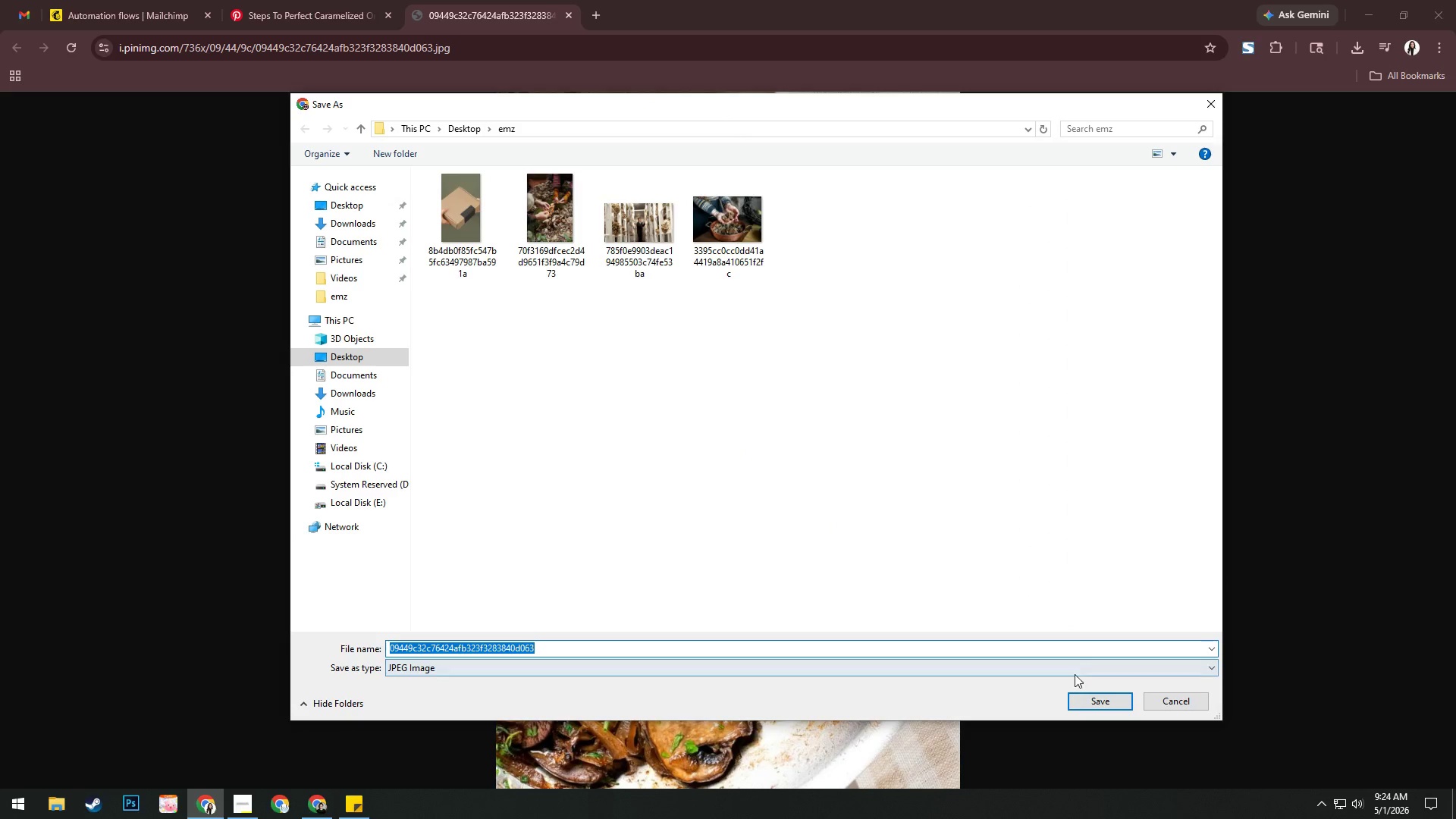 
left_click([1087, 697])
 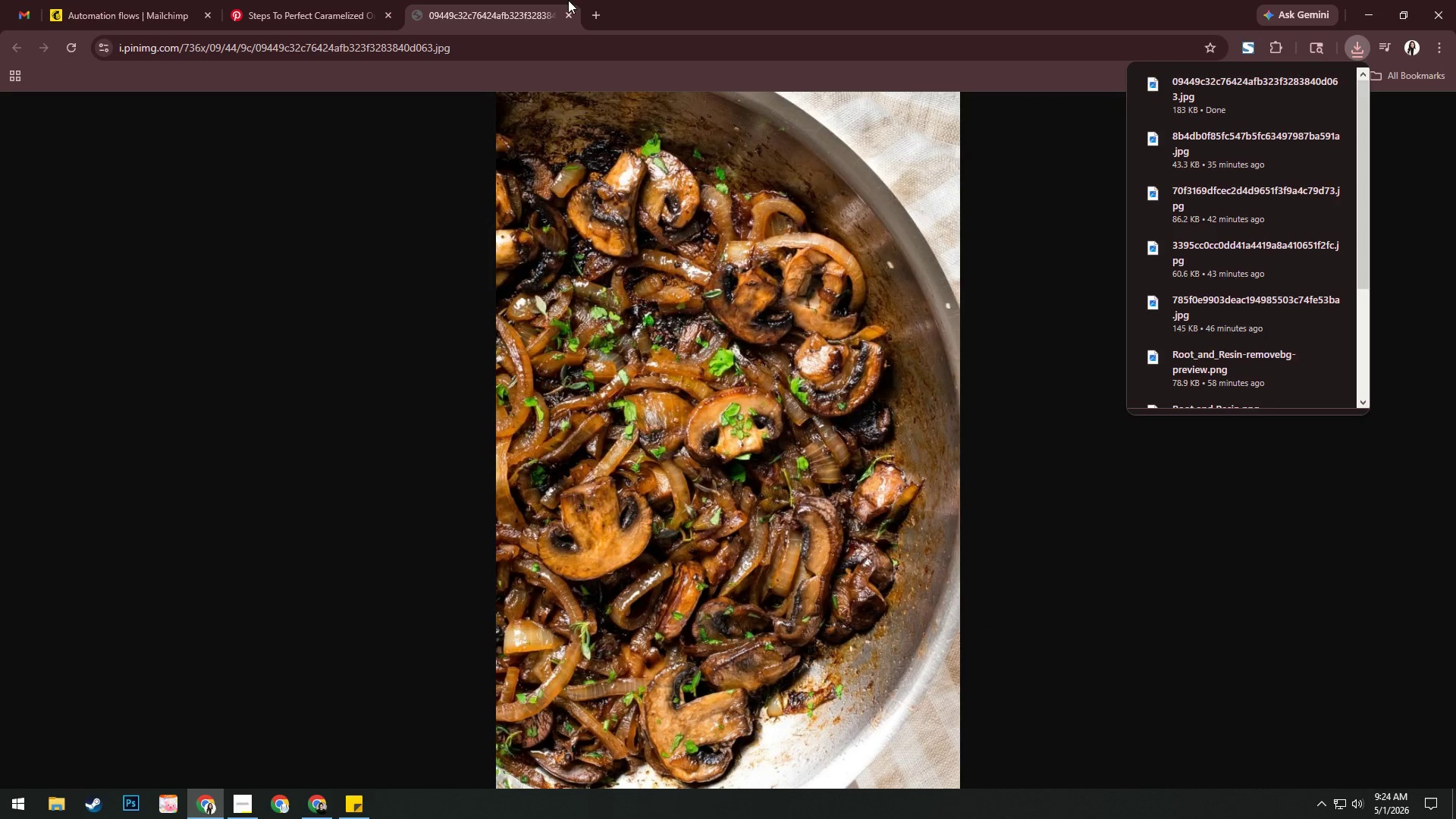 
left_click([568, 17])
 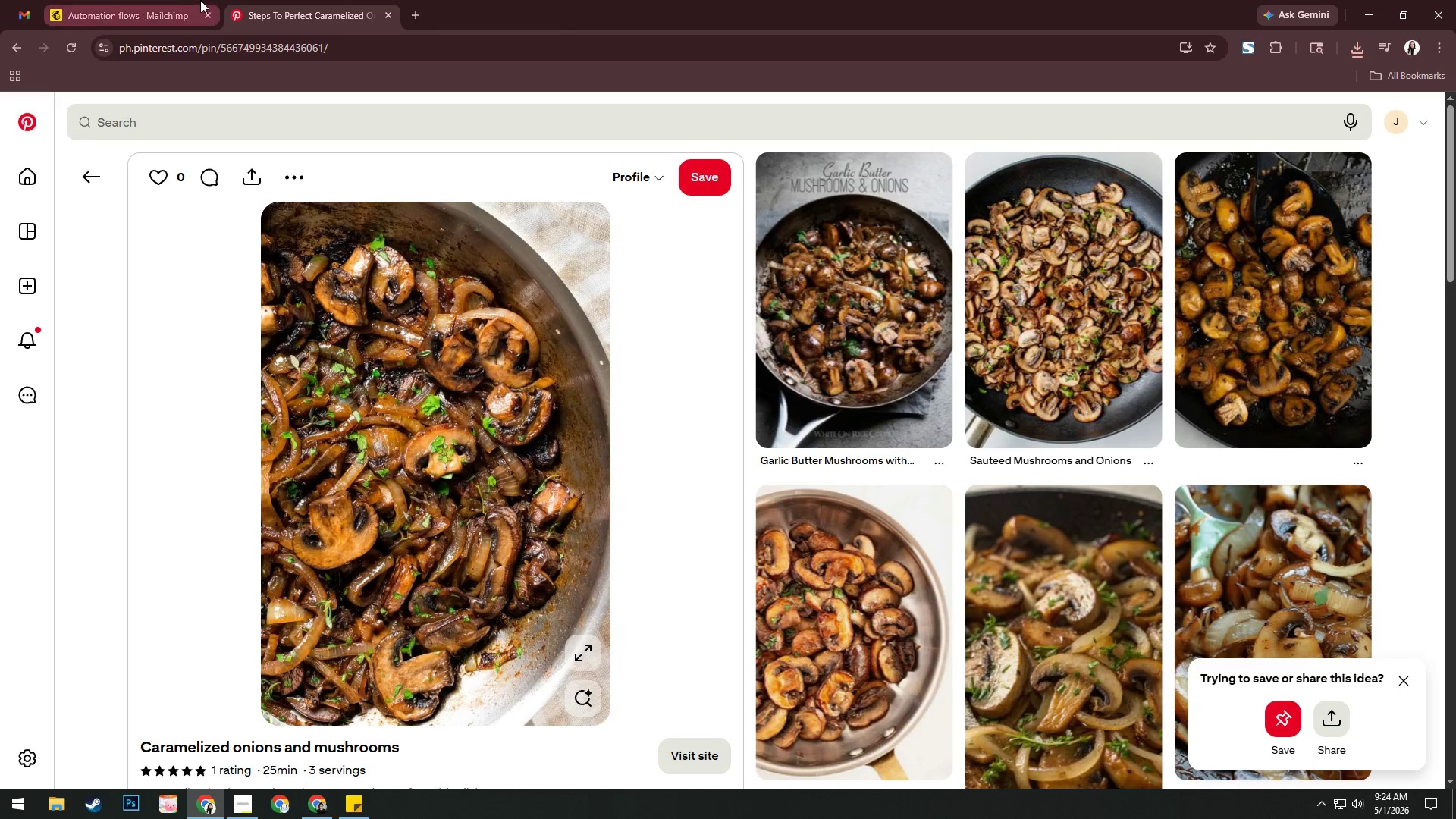 
left_click([143, 7])
 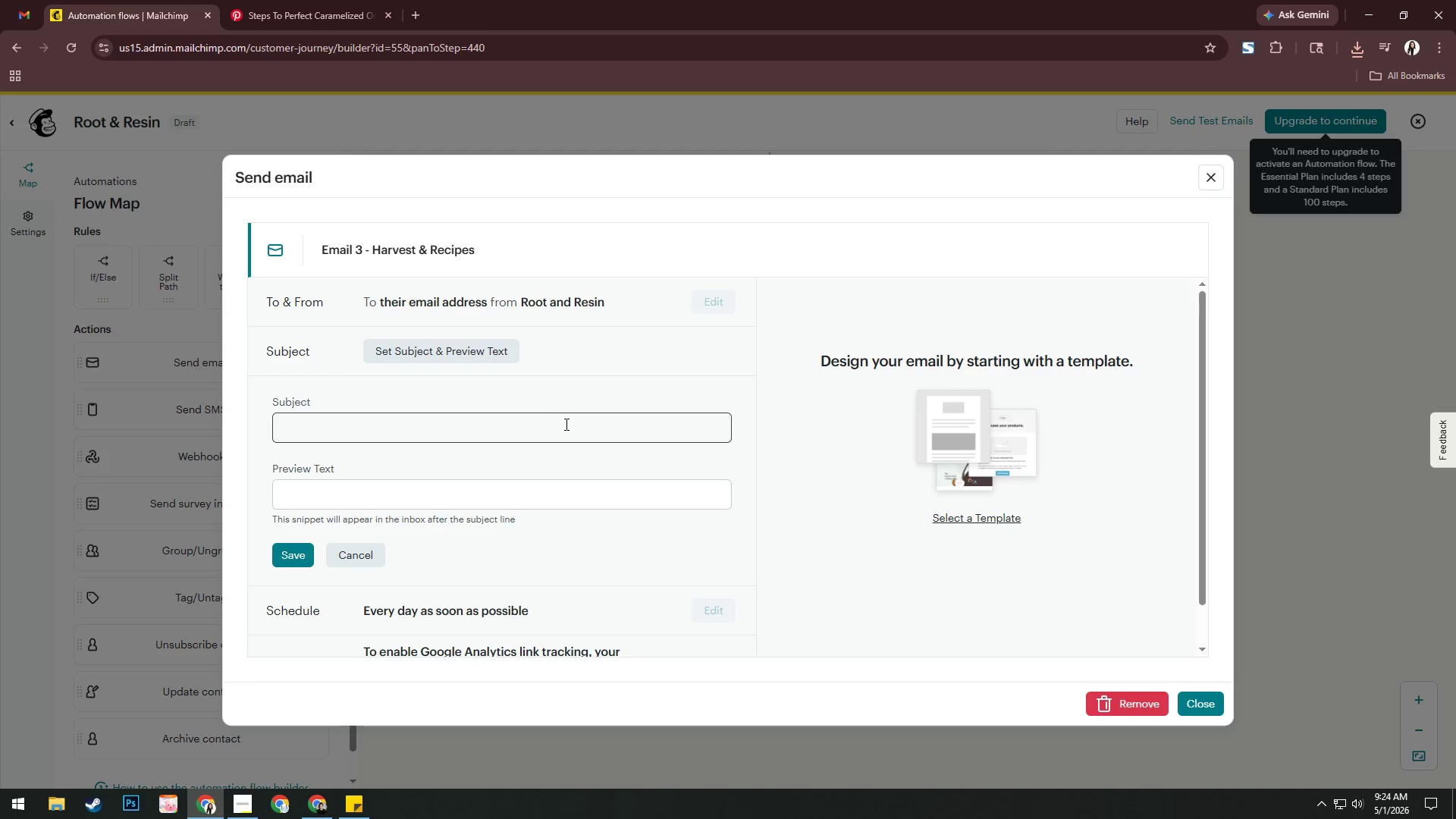 
left_click([566, 425])
 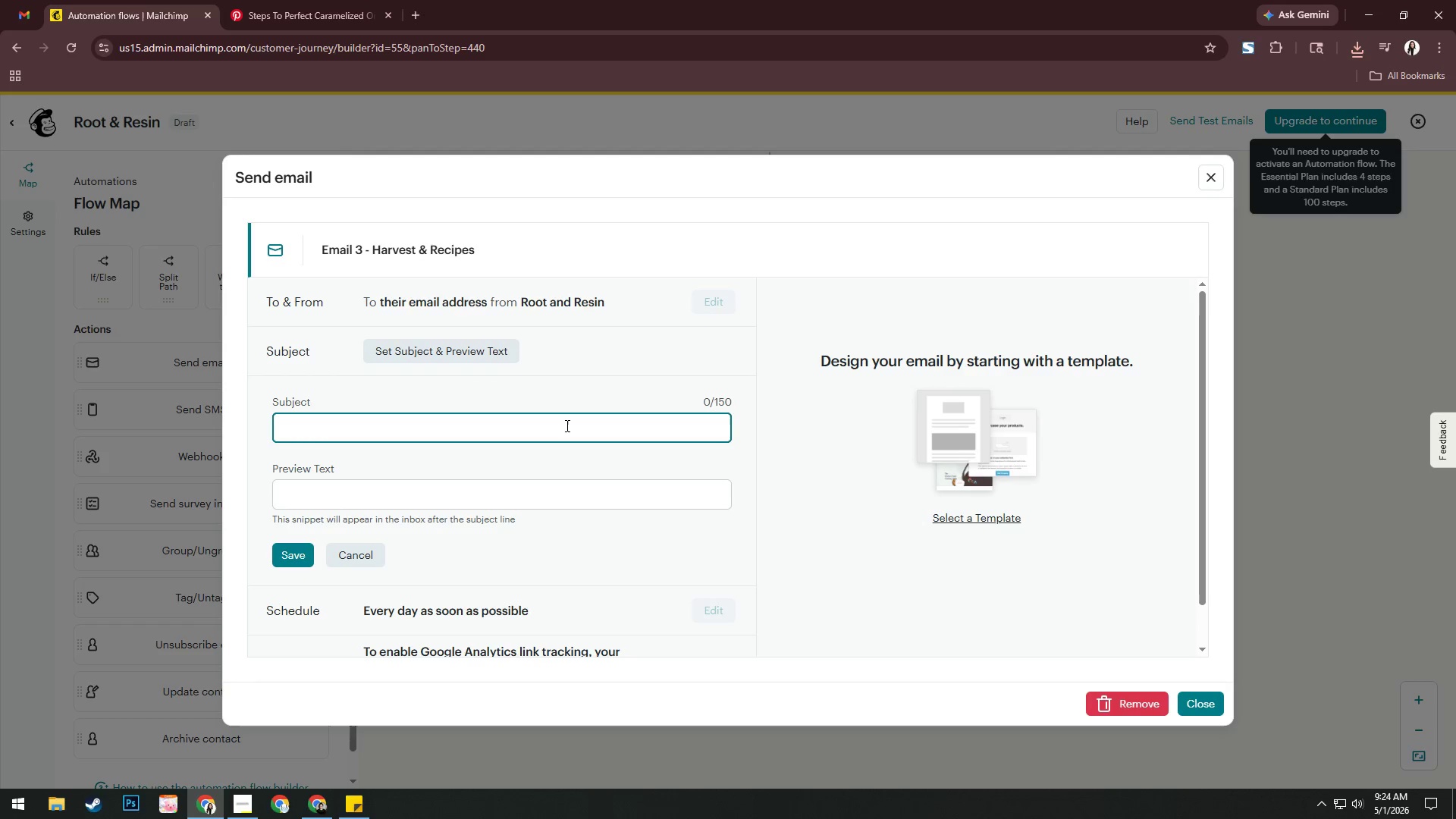 
type(It's harvst )
key(Backspace)
key(Backspace)
key(Backspace)
type(est time)
 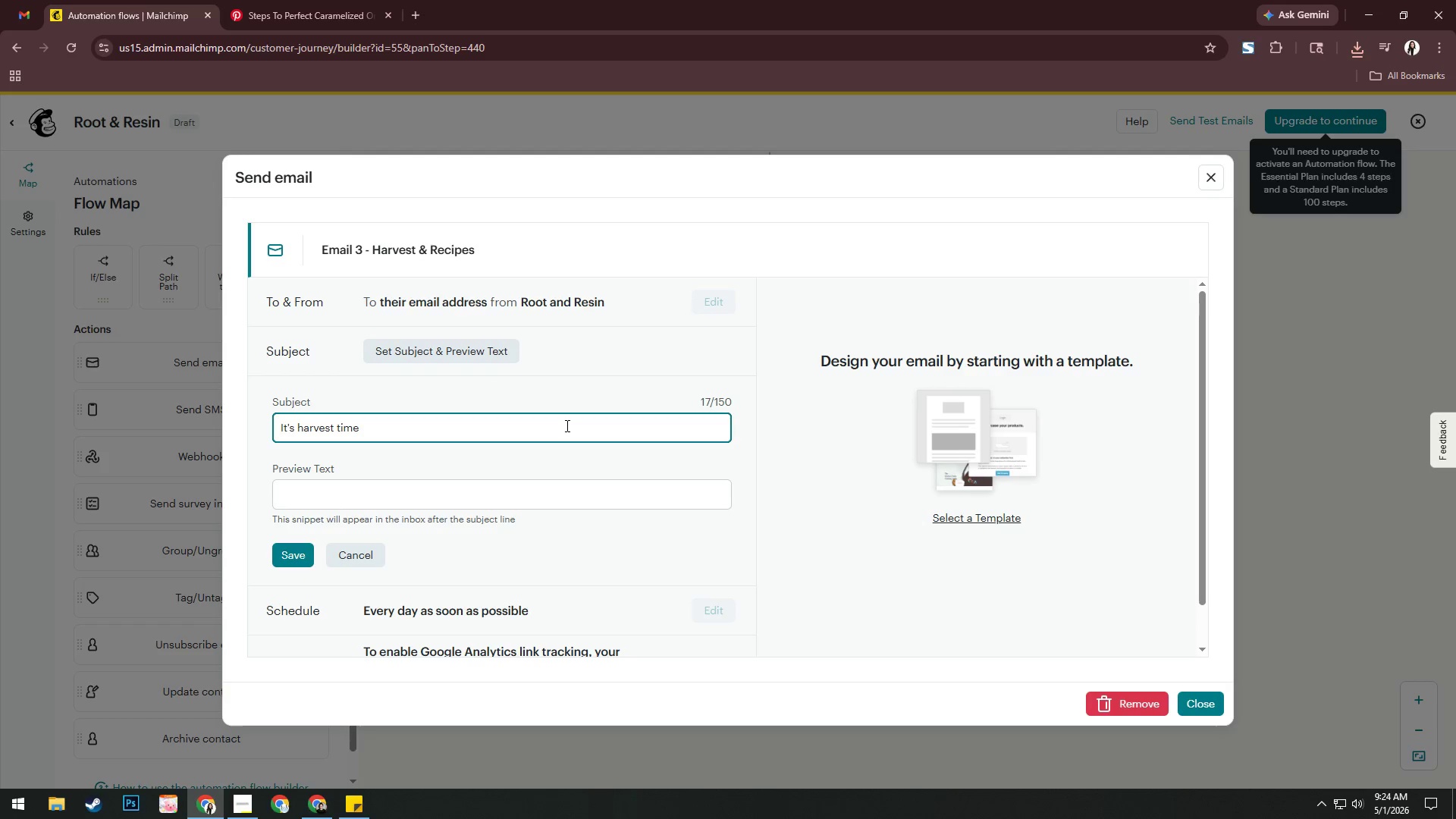 
type(! You didit)
key(Backspace)
key(Backspace)
type( it!)
 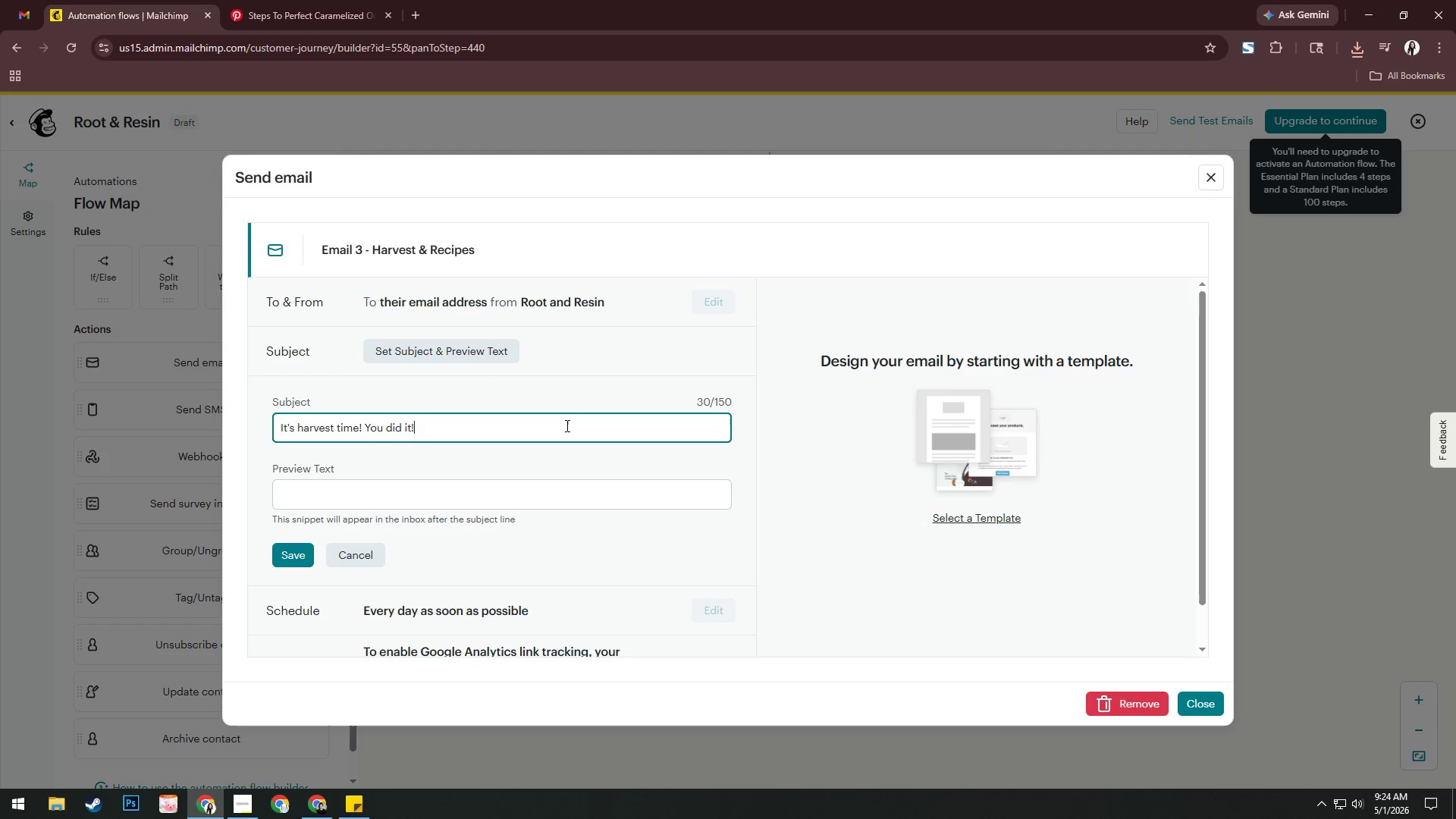 
left_click([570, 492])
 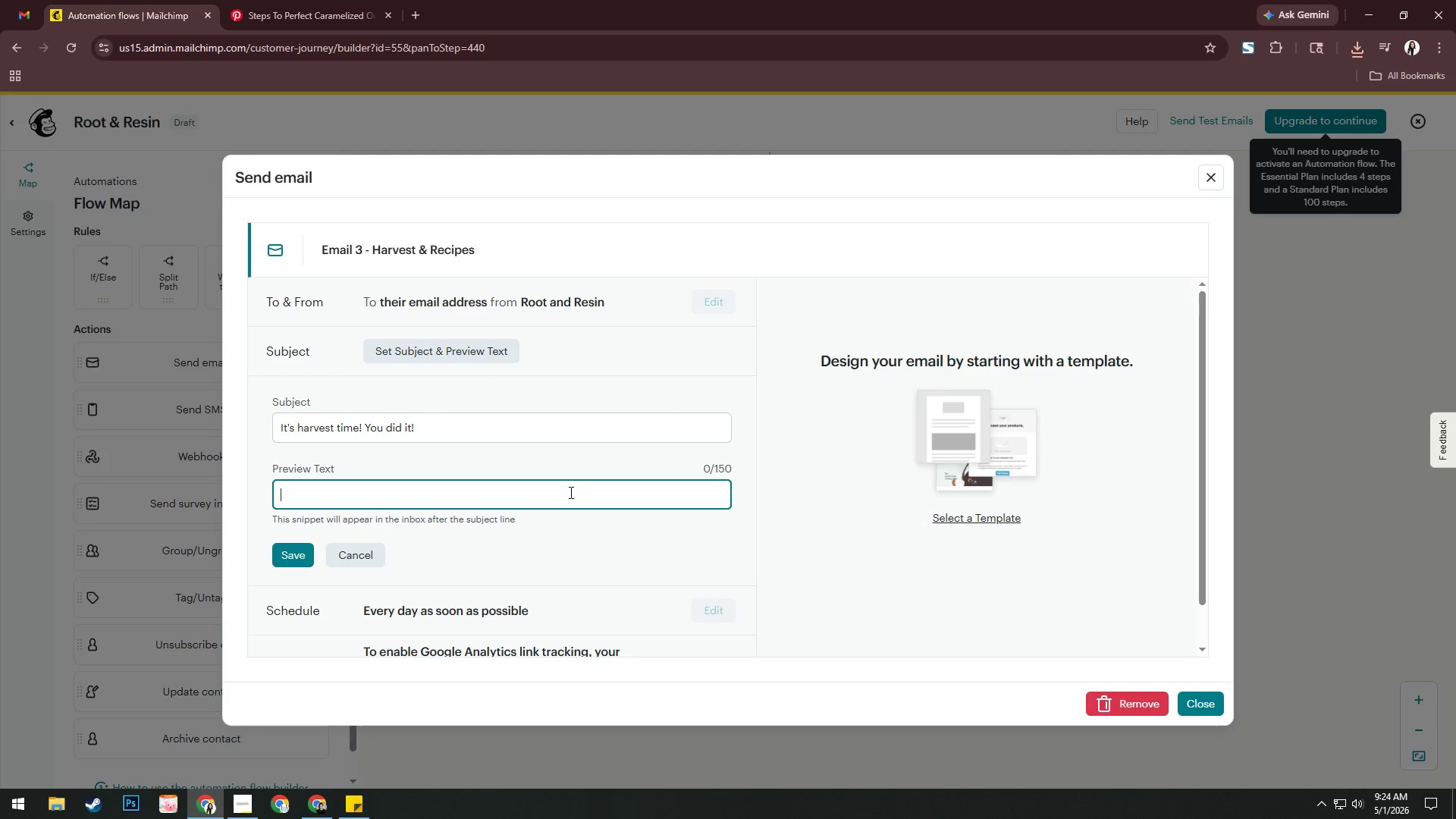 
type(Now let's turn it into something deloc)
key(Backspace)
key(Backspace)
type(icious)
 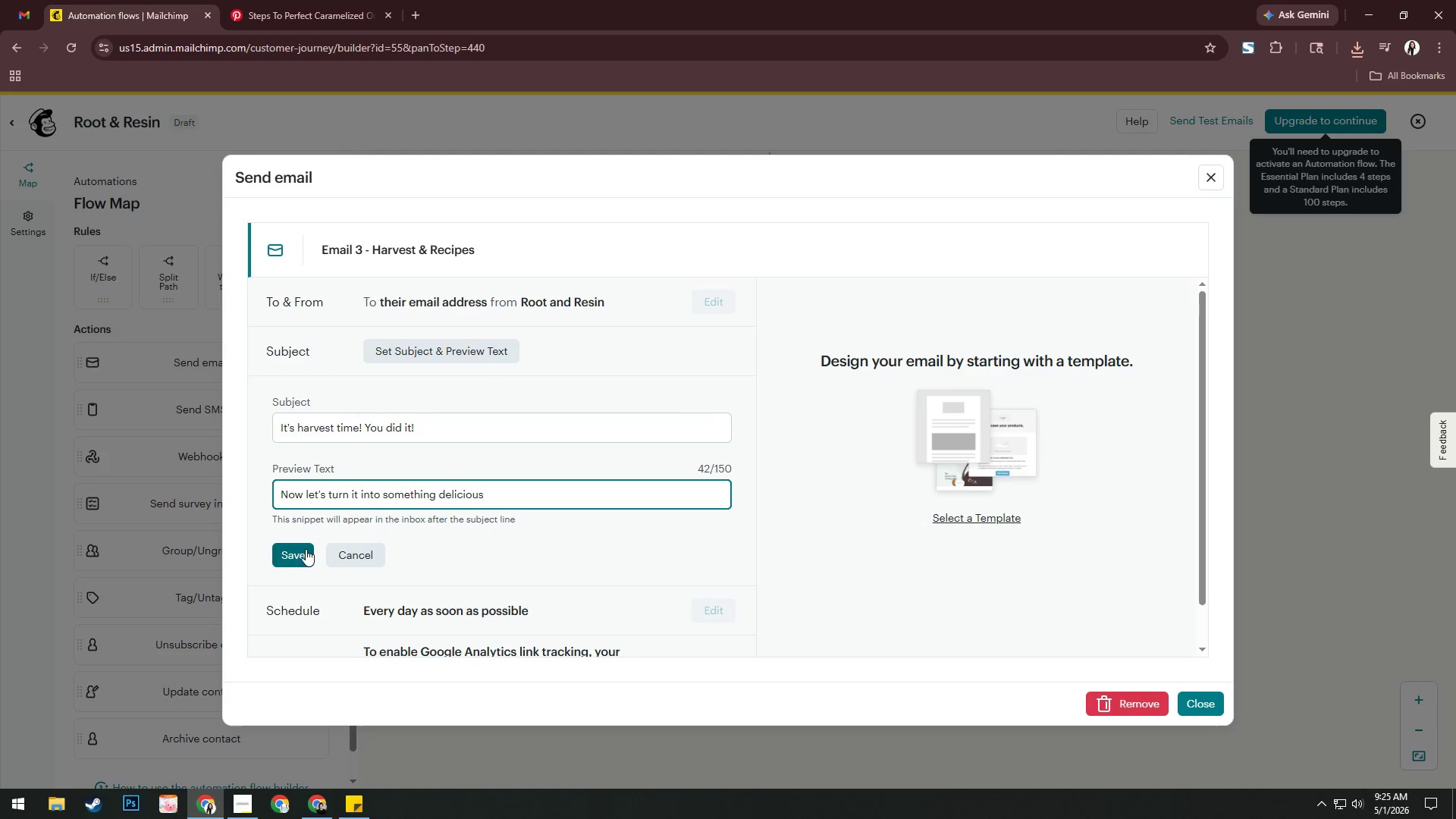 
left_click([306, 549])
 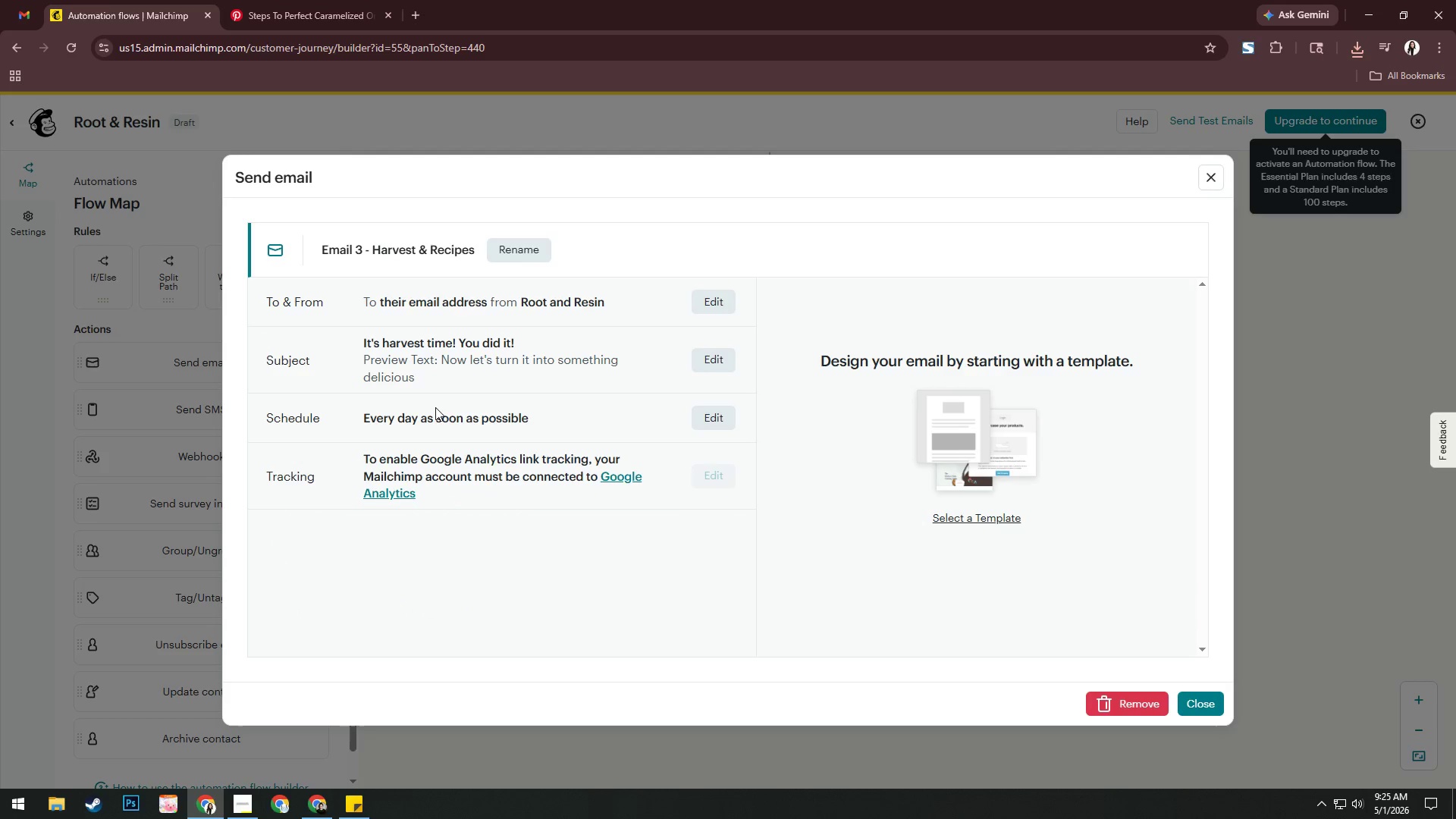 
wait(9.12)
 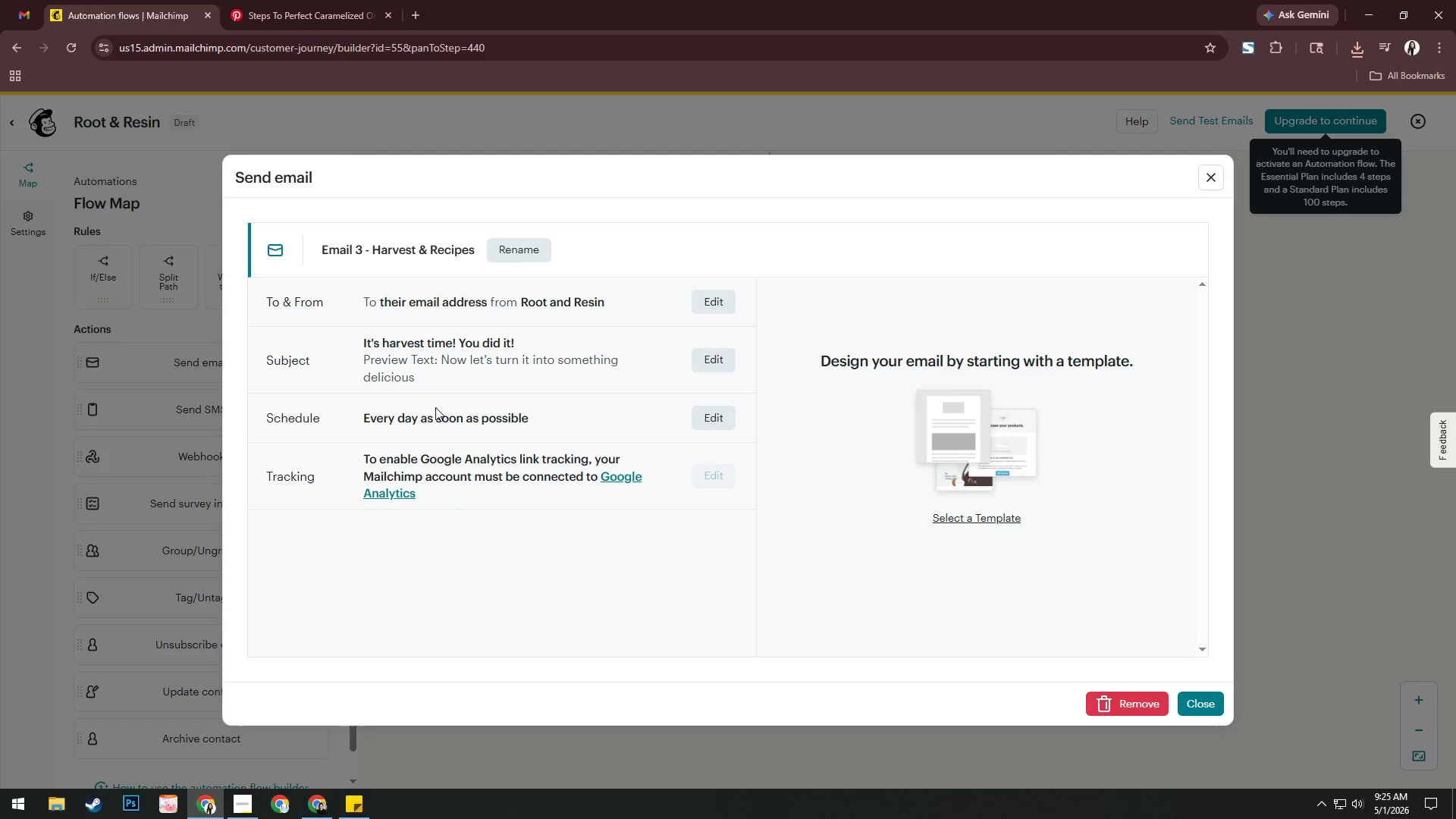 
left_click([954, 519])
 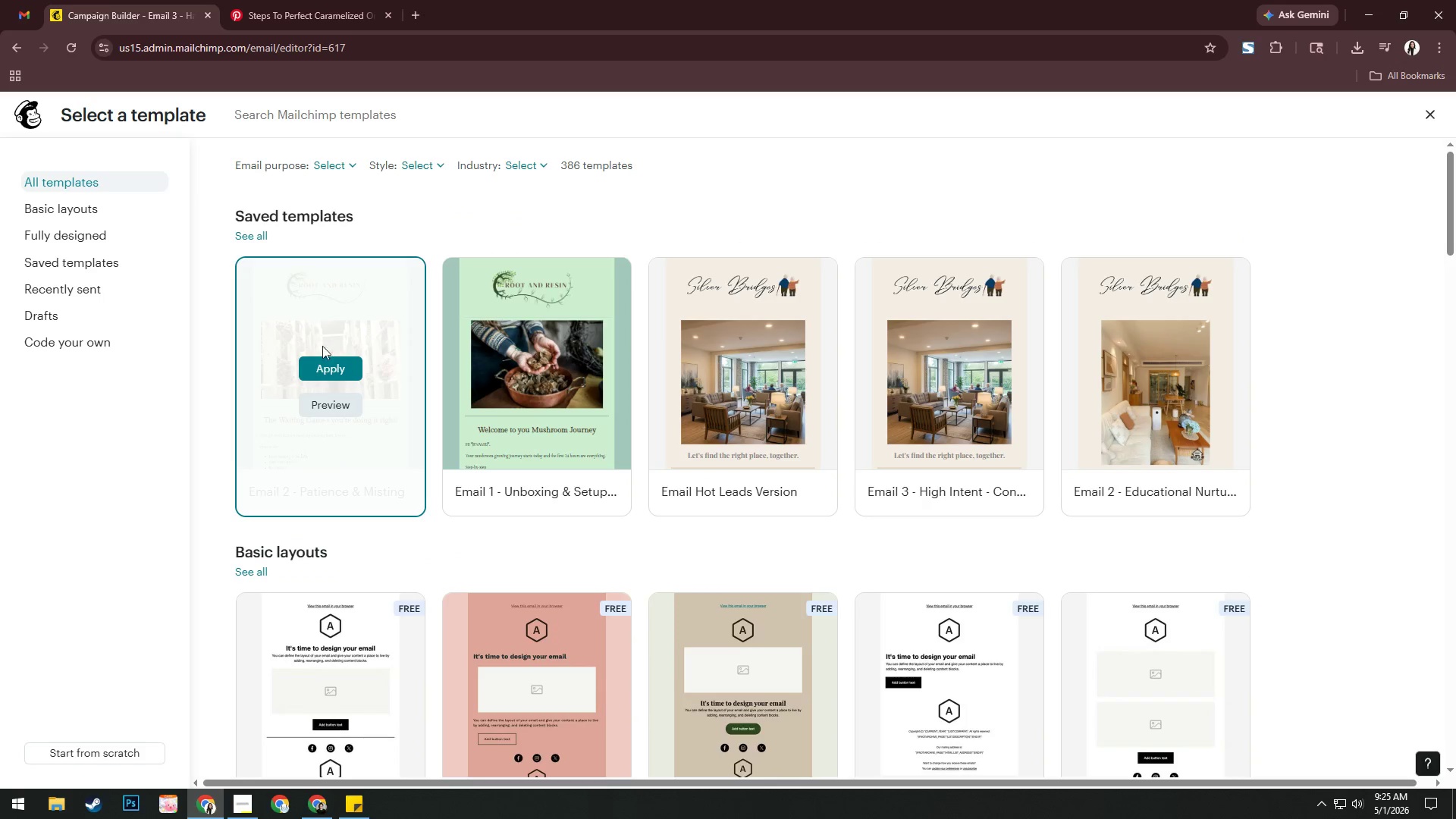 
wait(7.67)
 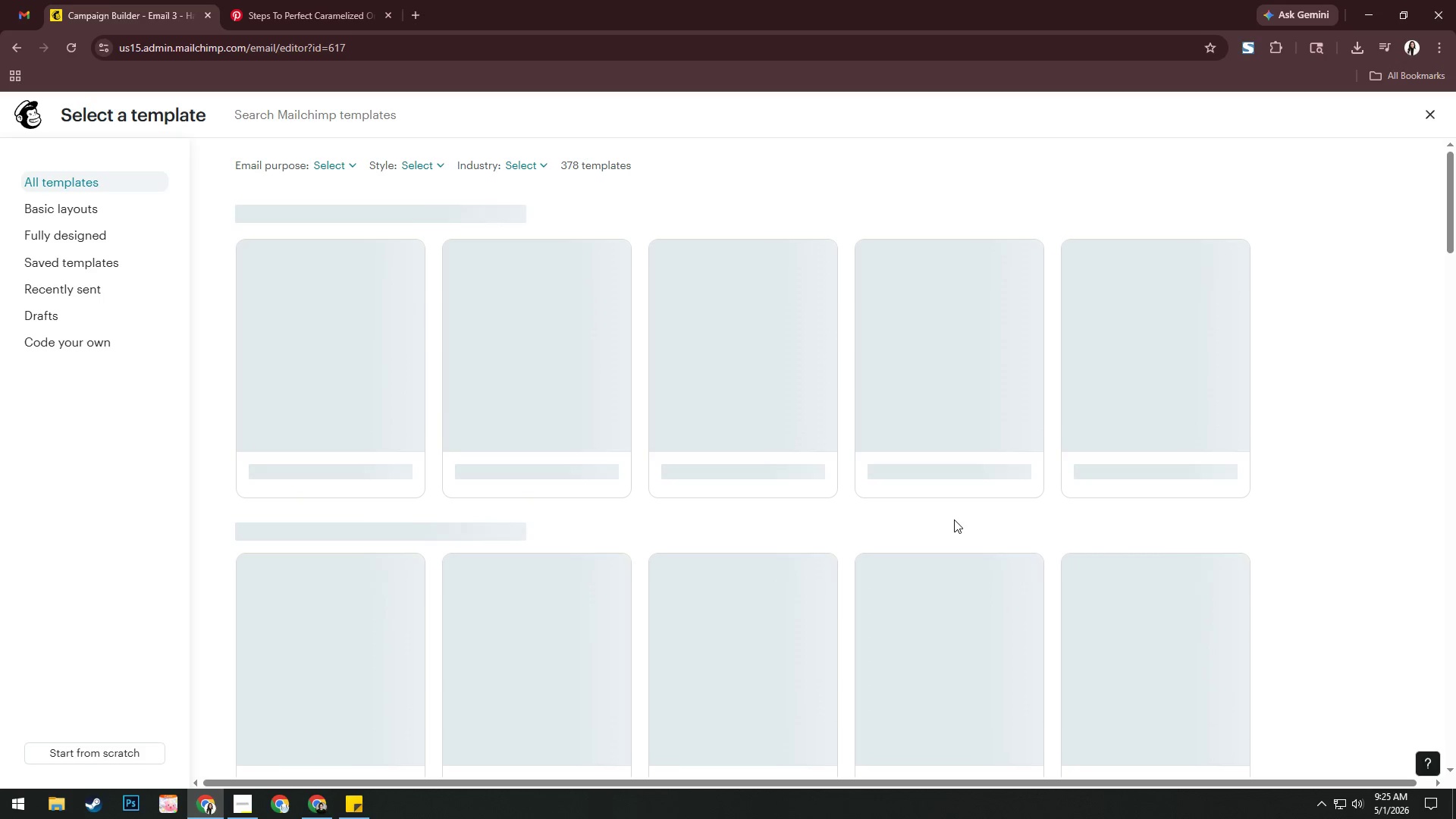 
left_click([322, 363])
 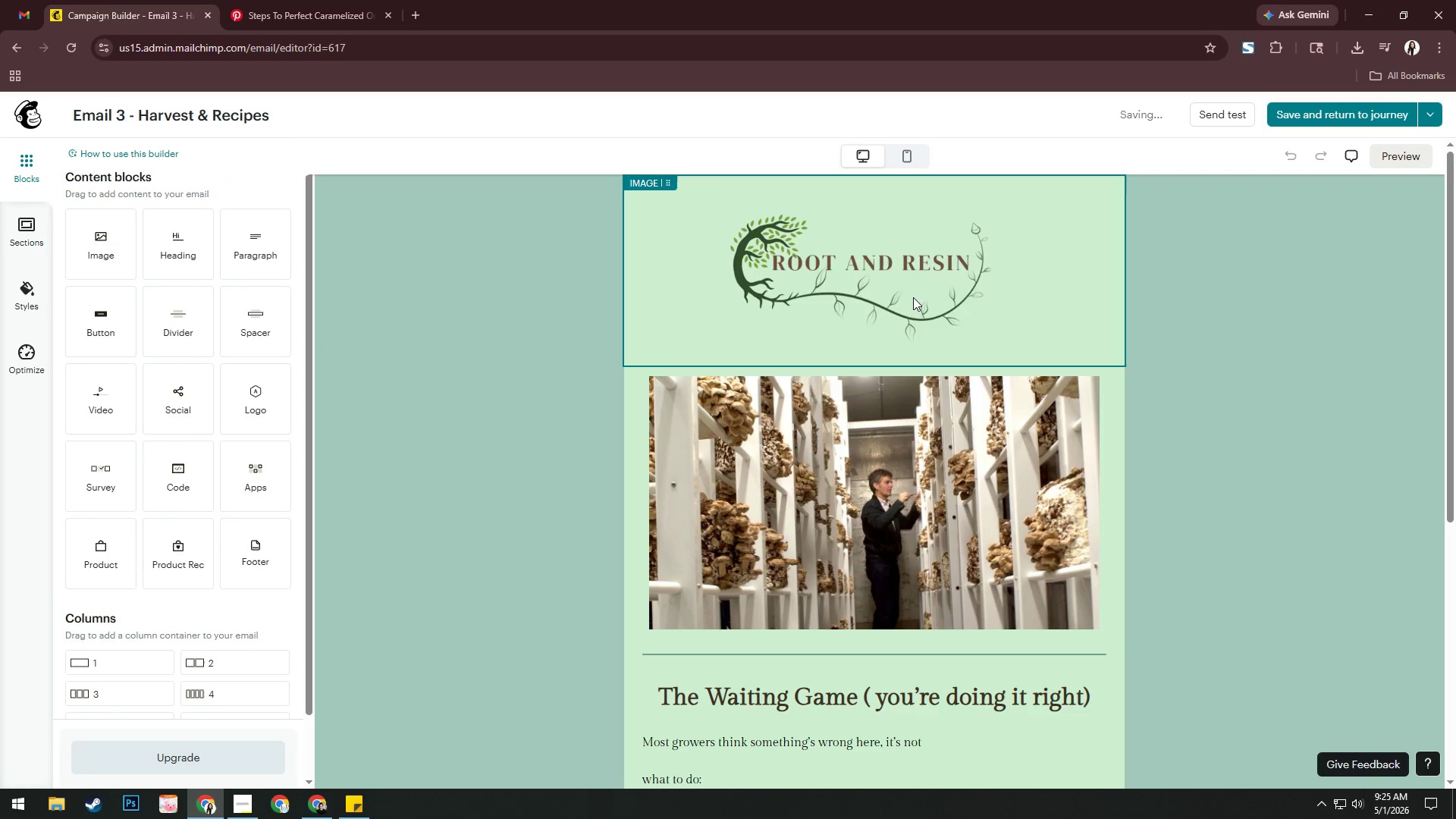 
left_click([968, 452])
 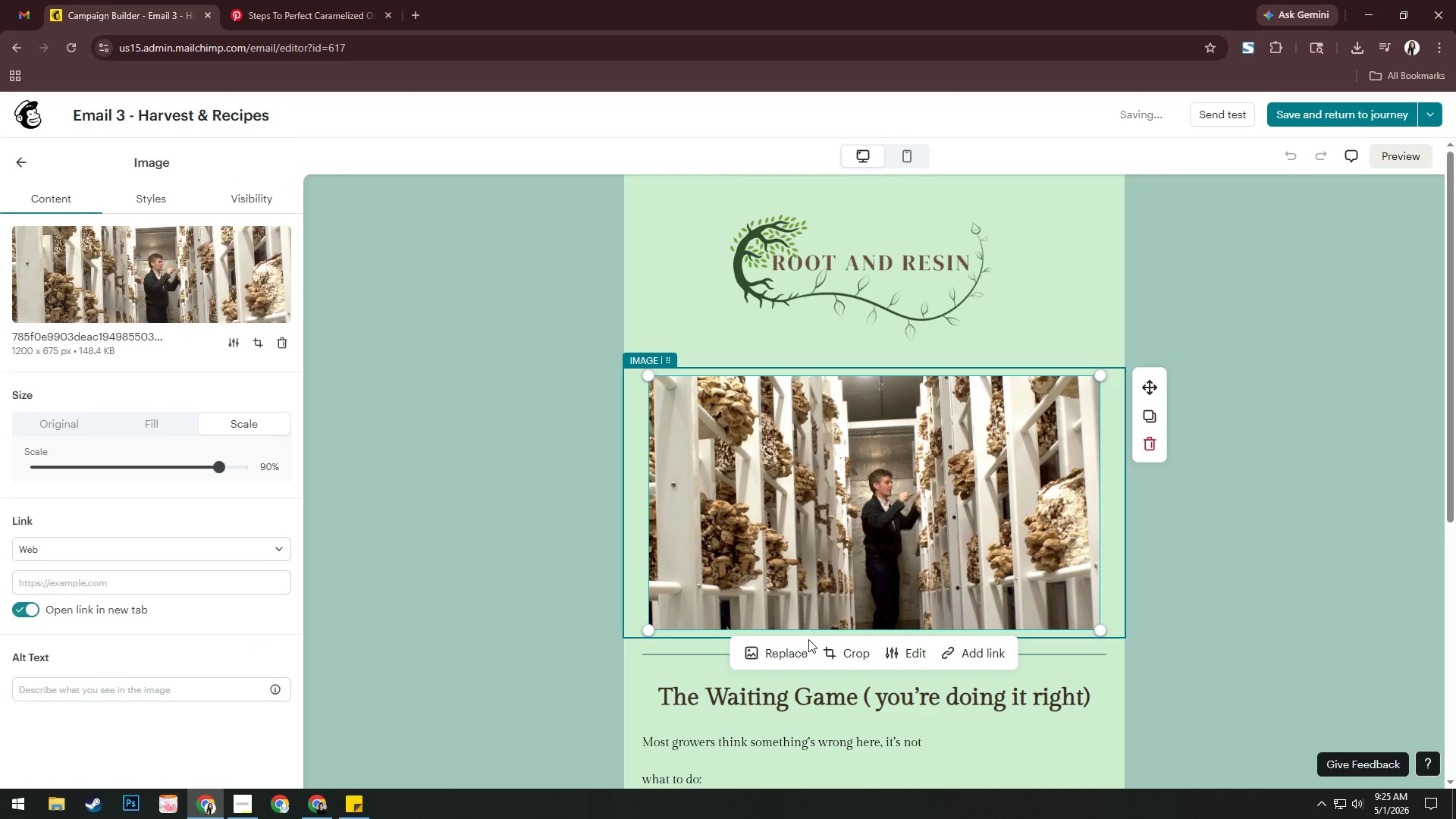 
left_click([790, 650])
 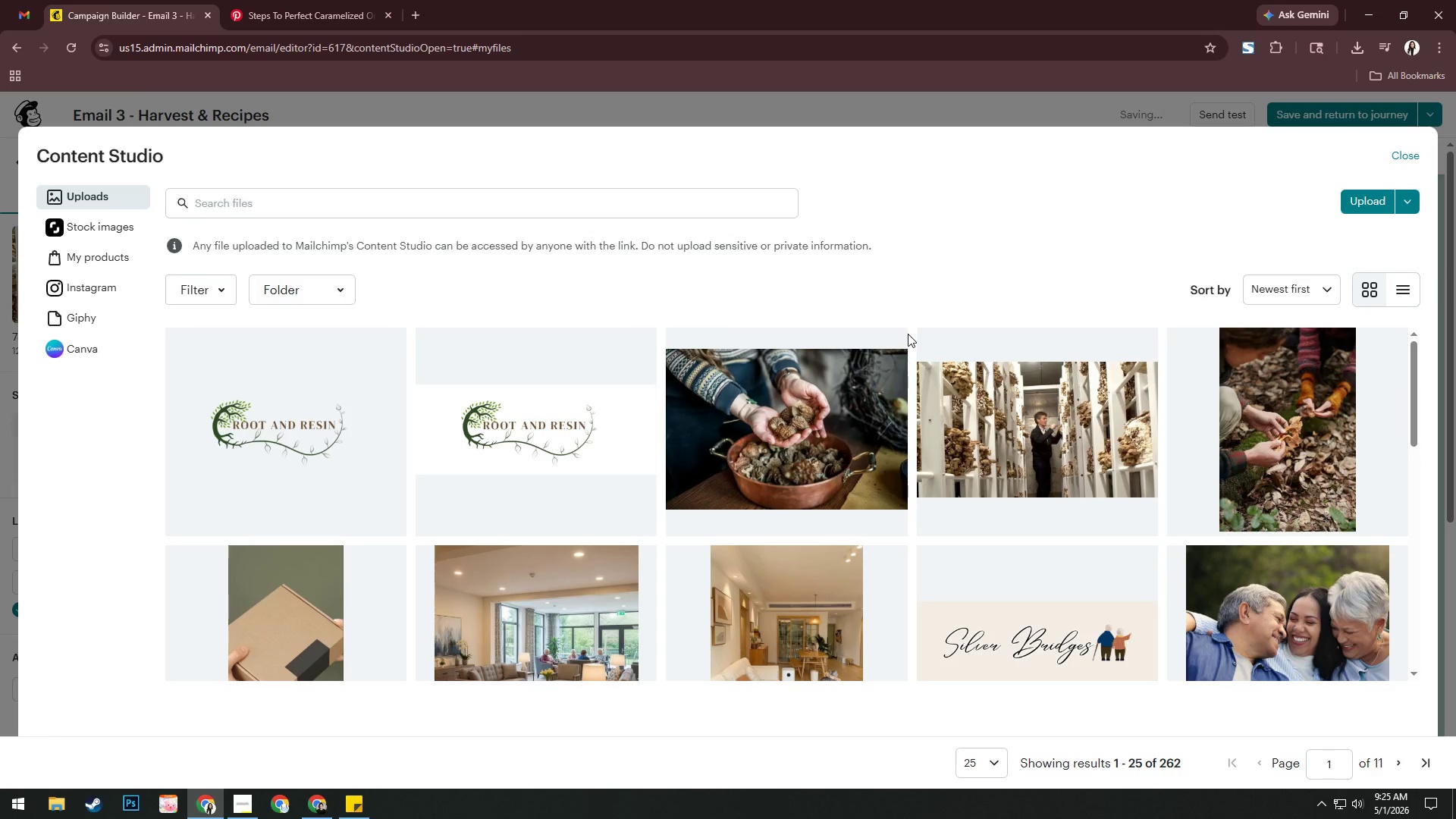 
scroll: coordinate [908, 334], scroll_direction: down, amount: 1.0
 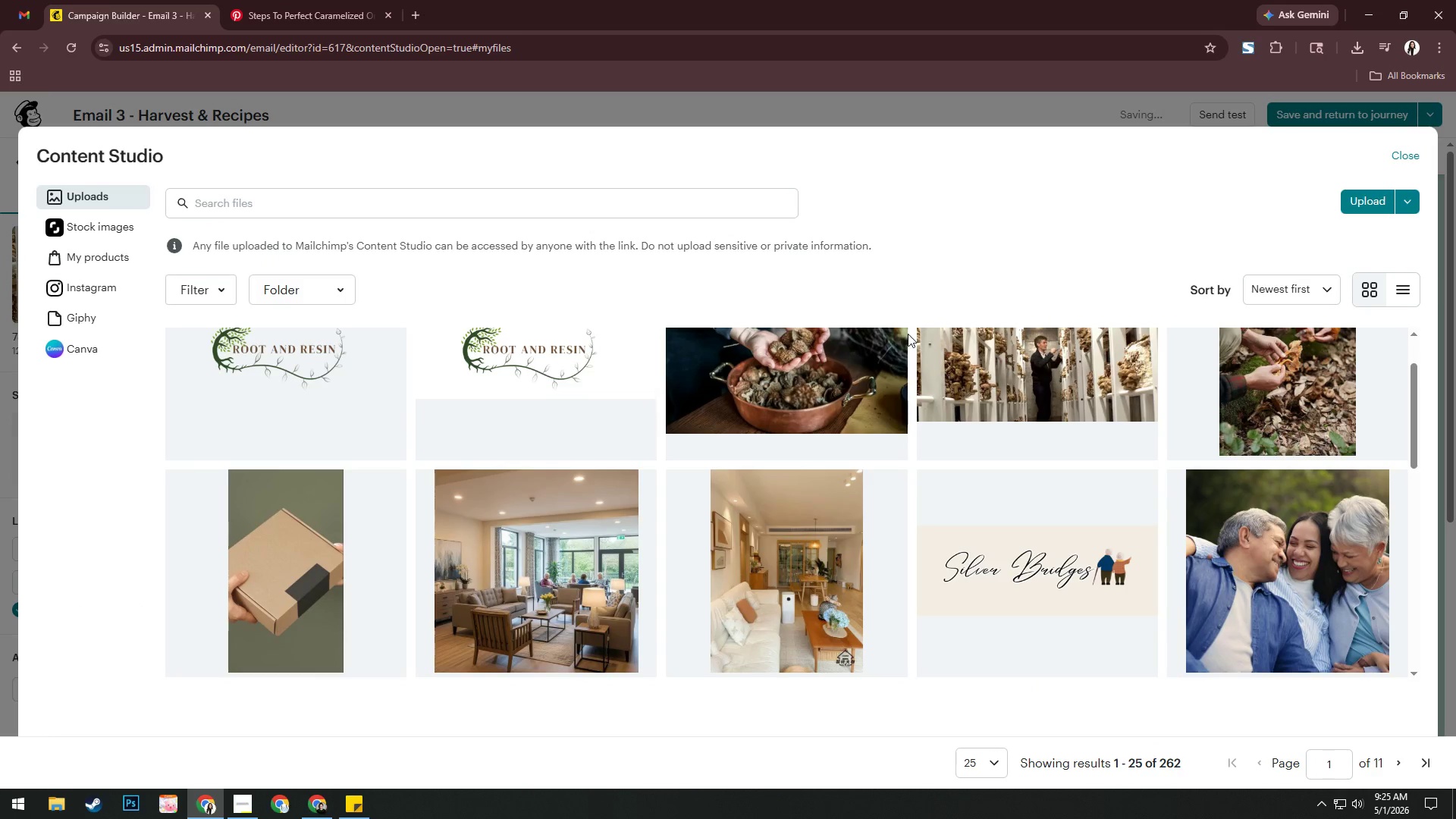 
scroll: coordinate [1016, 364], scroll_direction: up, amount: 1.0
 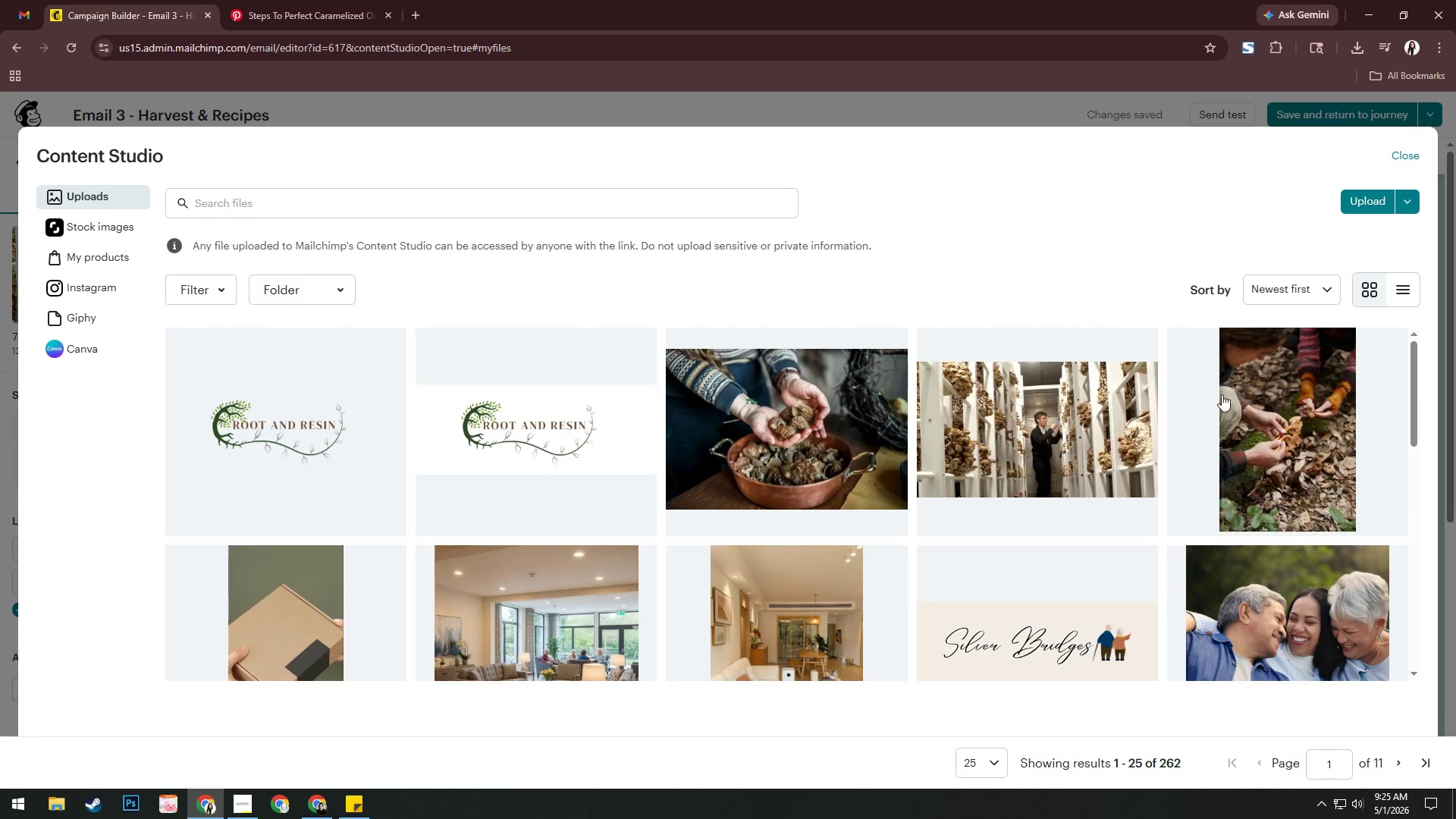 
left_click([1248, 404])
 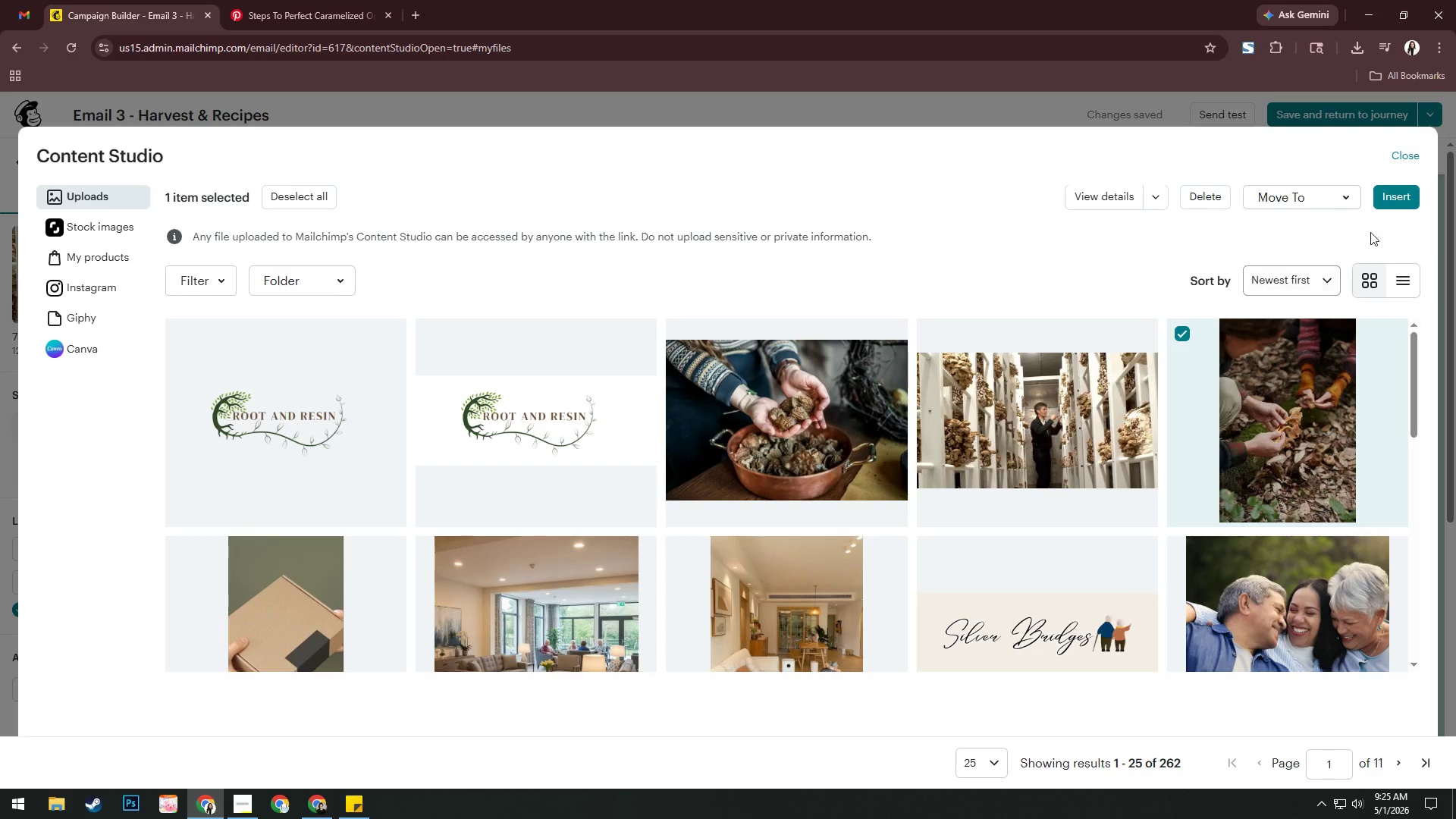 
left_click([1398, 192])
 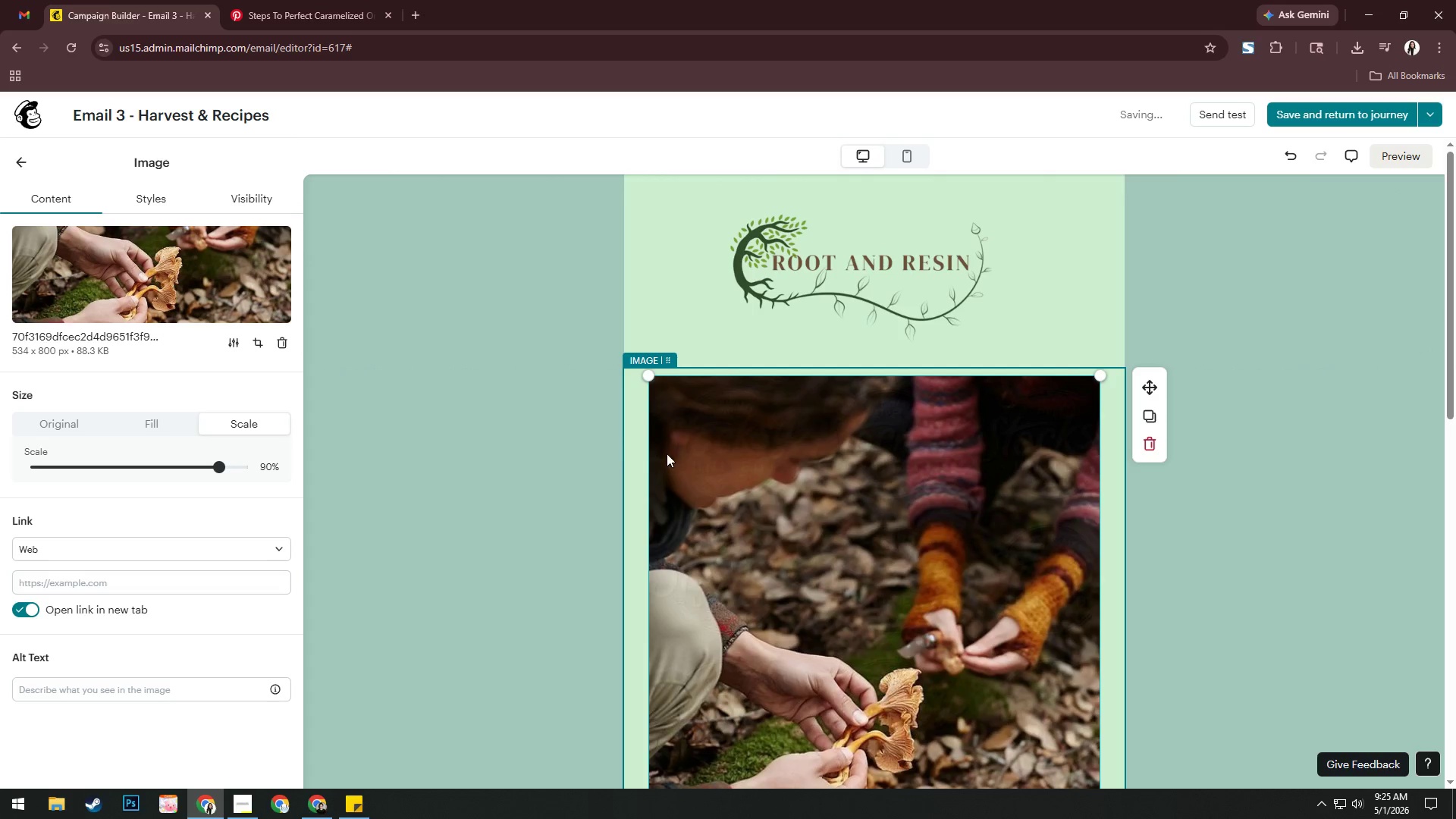 
wait(5.16)
 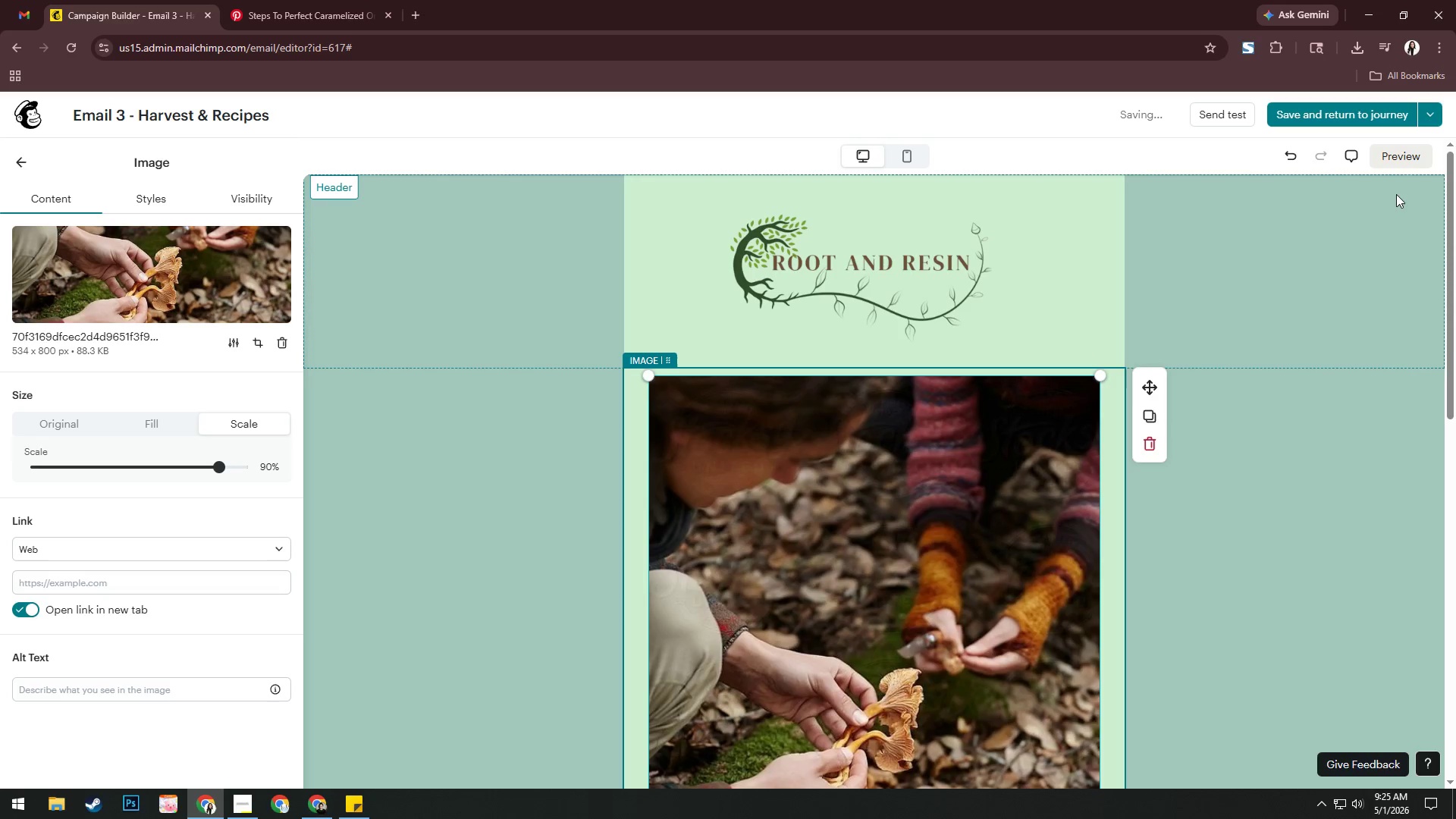 
left_click_drag(start_coordinate=[217, 466], to_coordinate=[188, 457])
 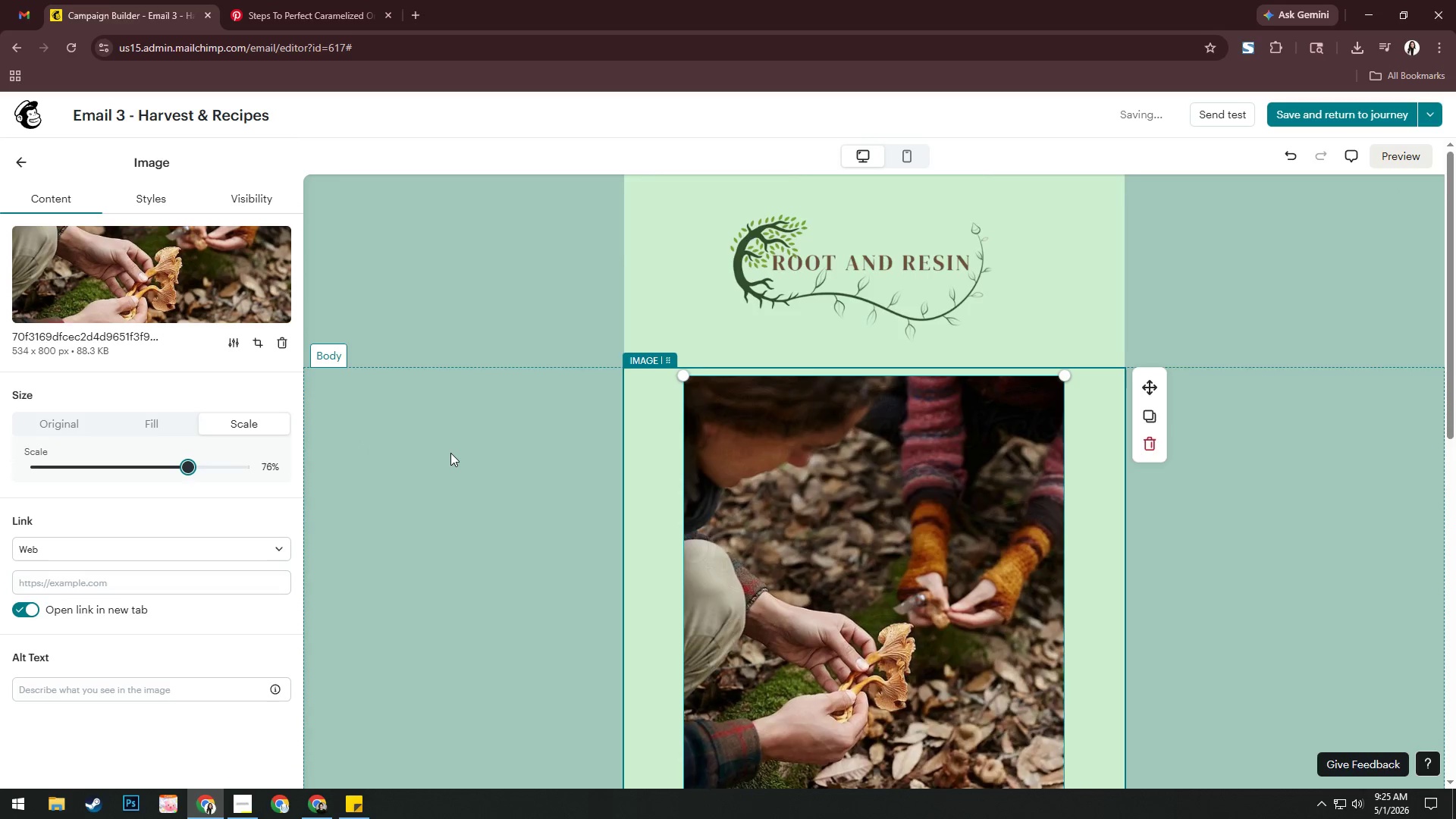 
scroll: coordinate [450, 453], scroll_direction: down, amount: 5.0
 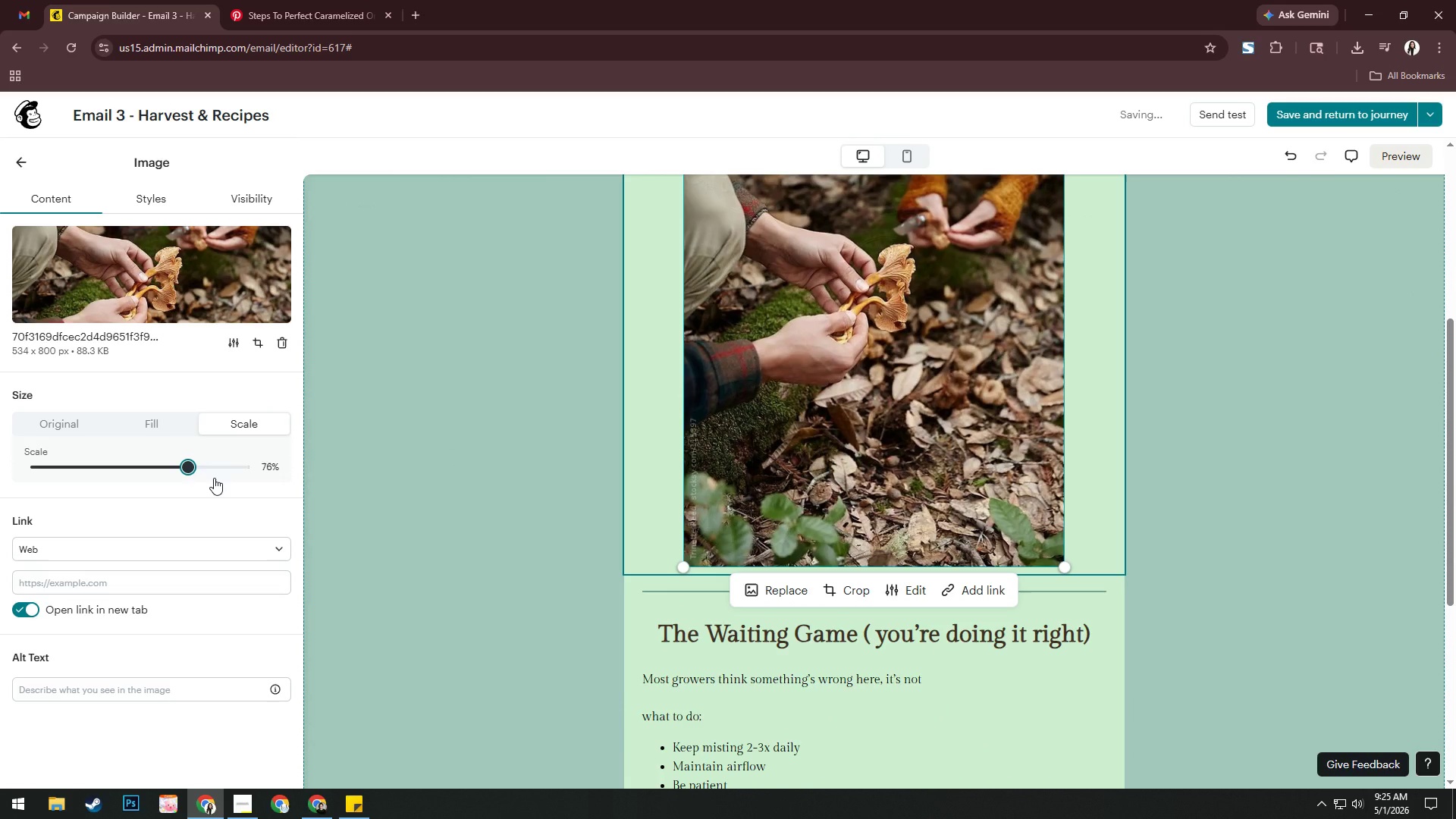 
wait(7.65)
 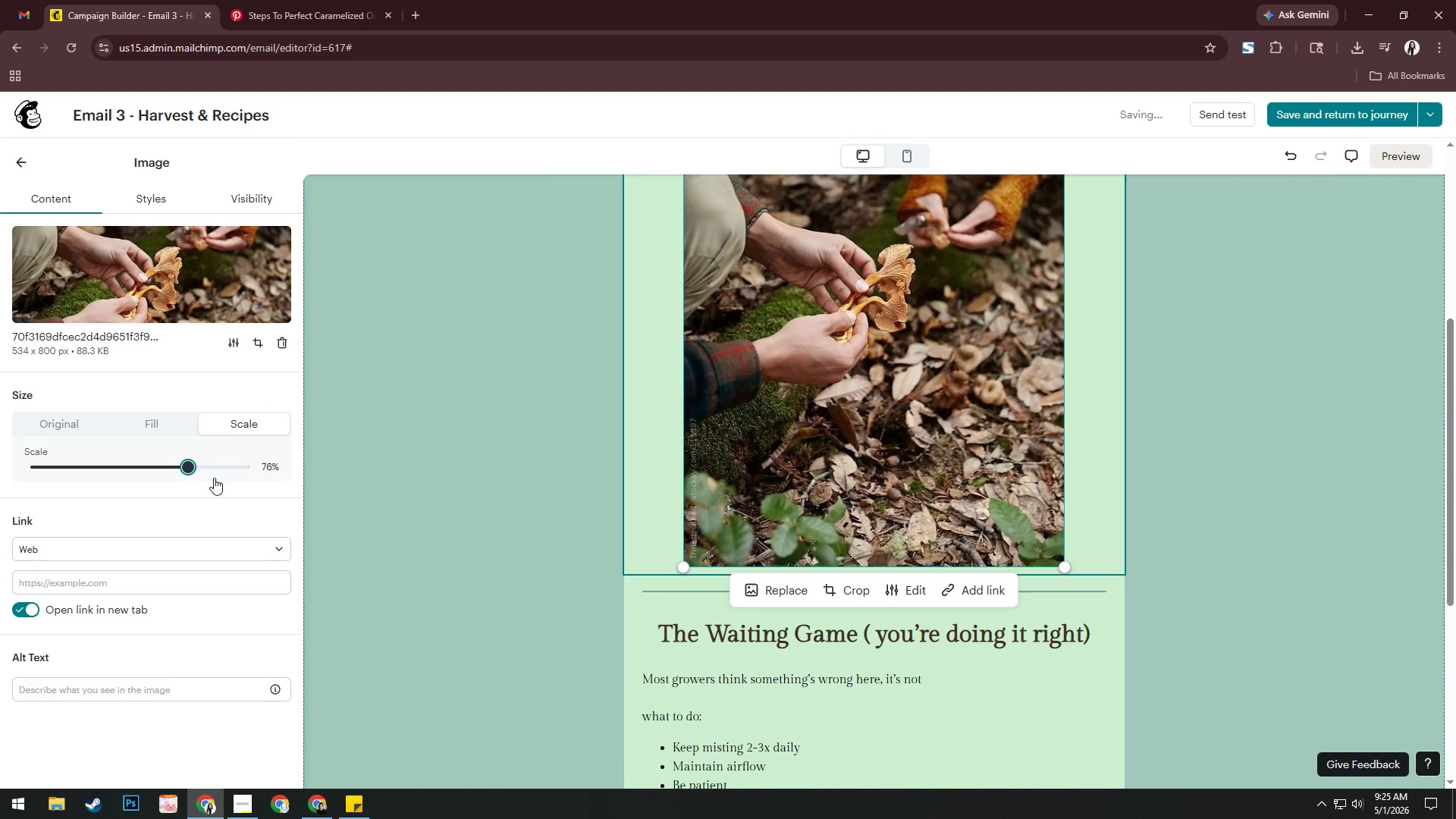 
left_click_drag(start_coordinate=[190, 467], to_coordinate=[150, 486])
 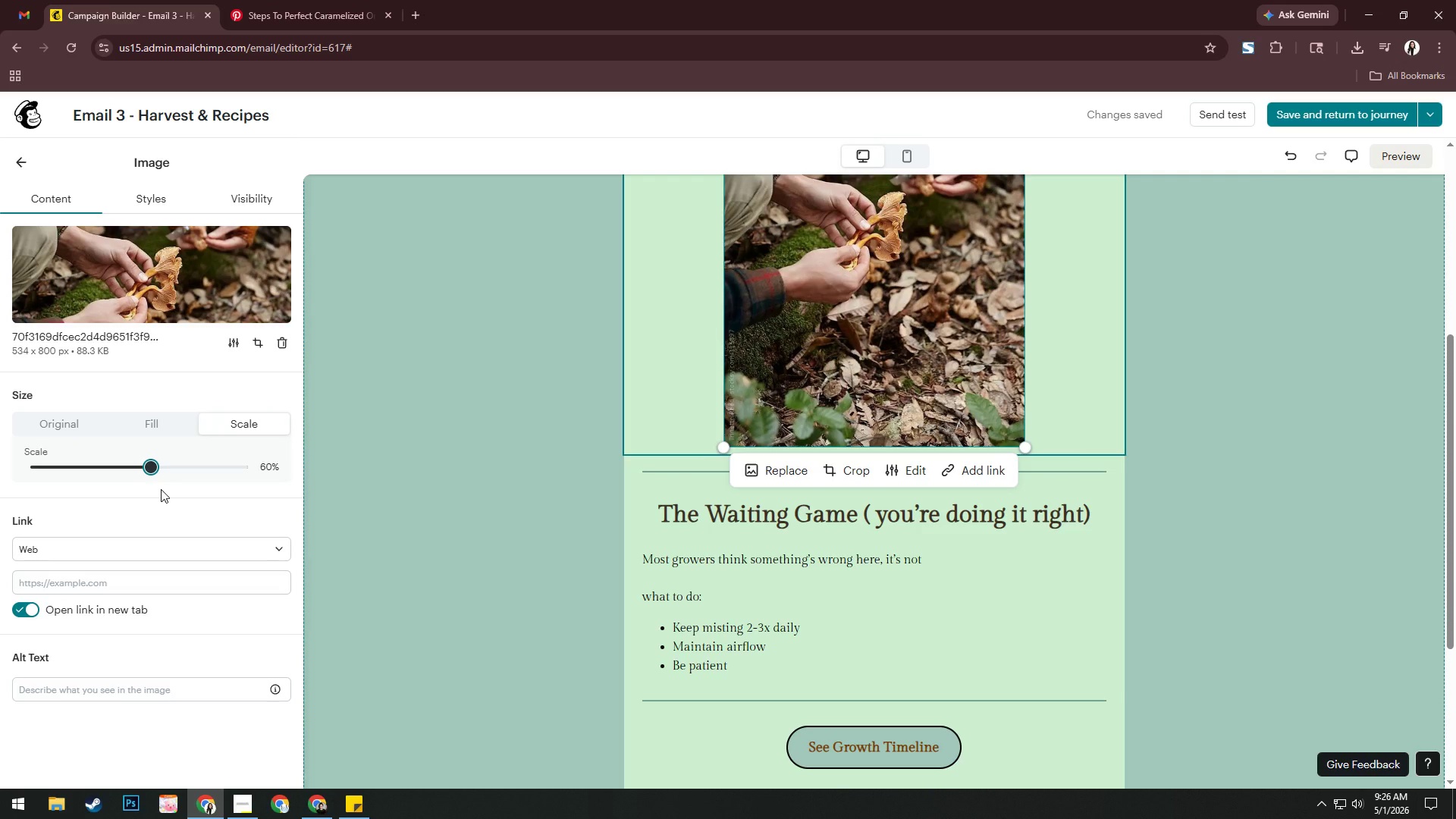 
wait(36.78)
 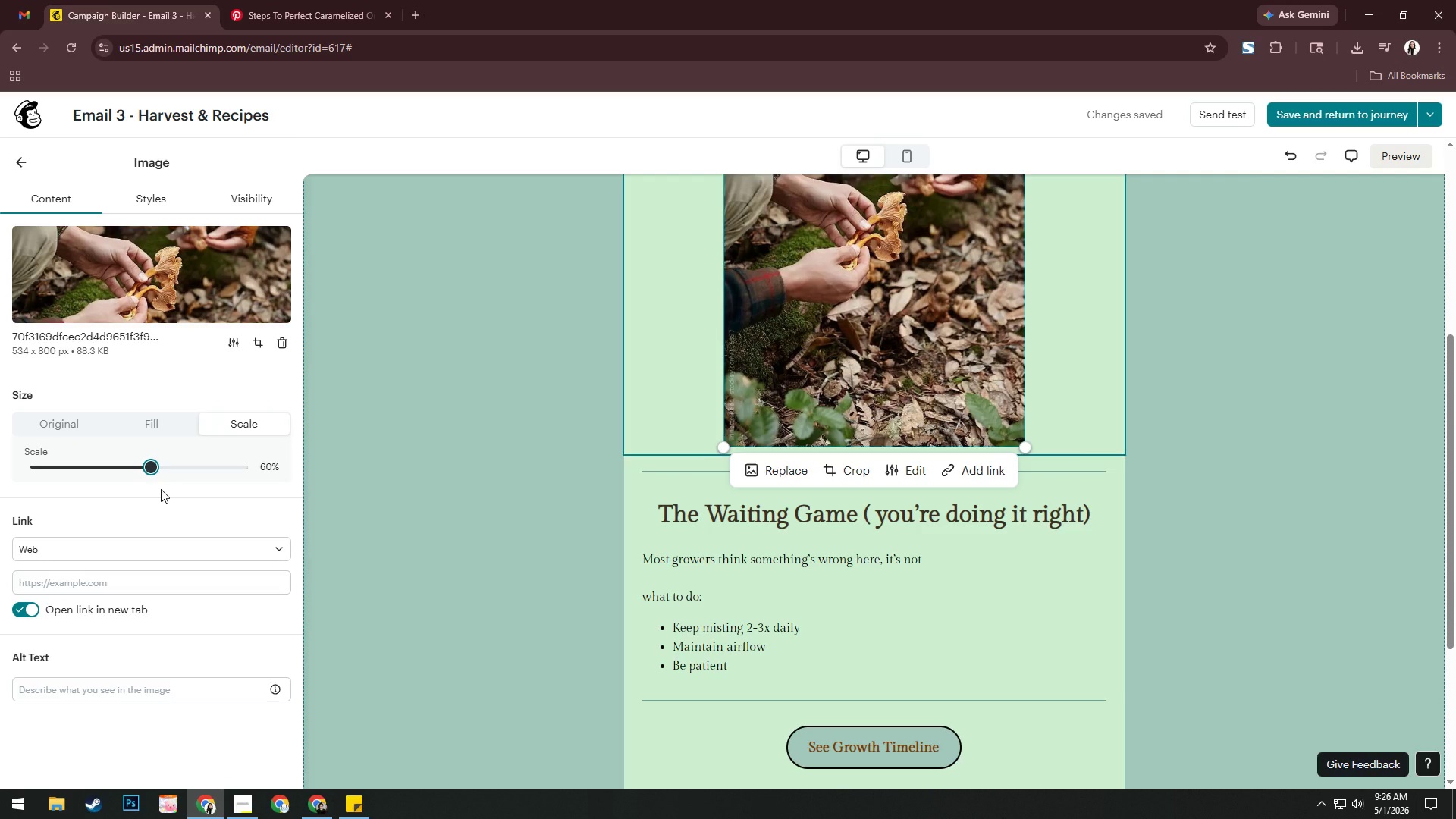 
left_click([761, 470])
 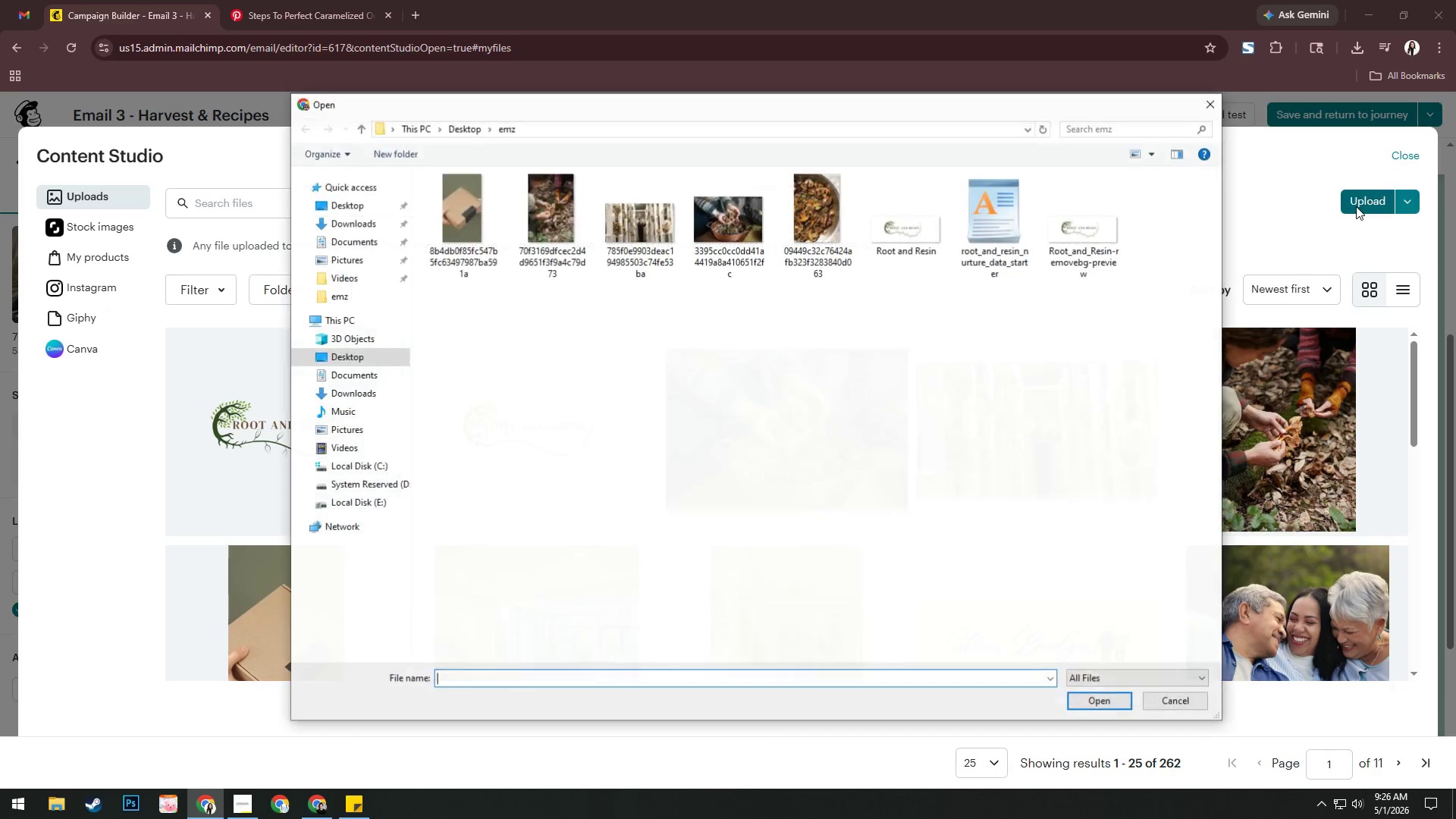 
left_click([802, 229])
 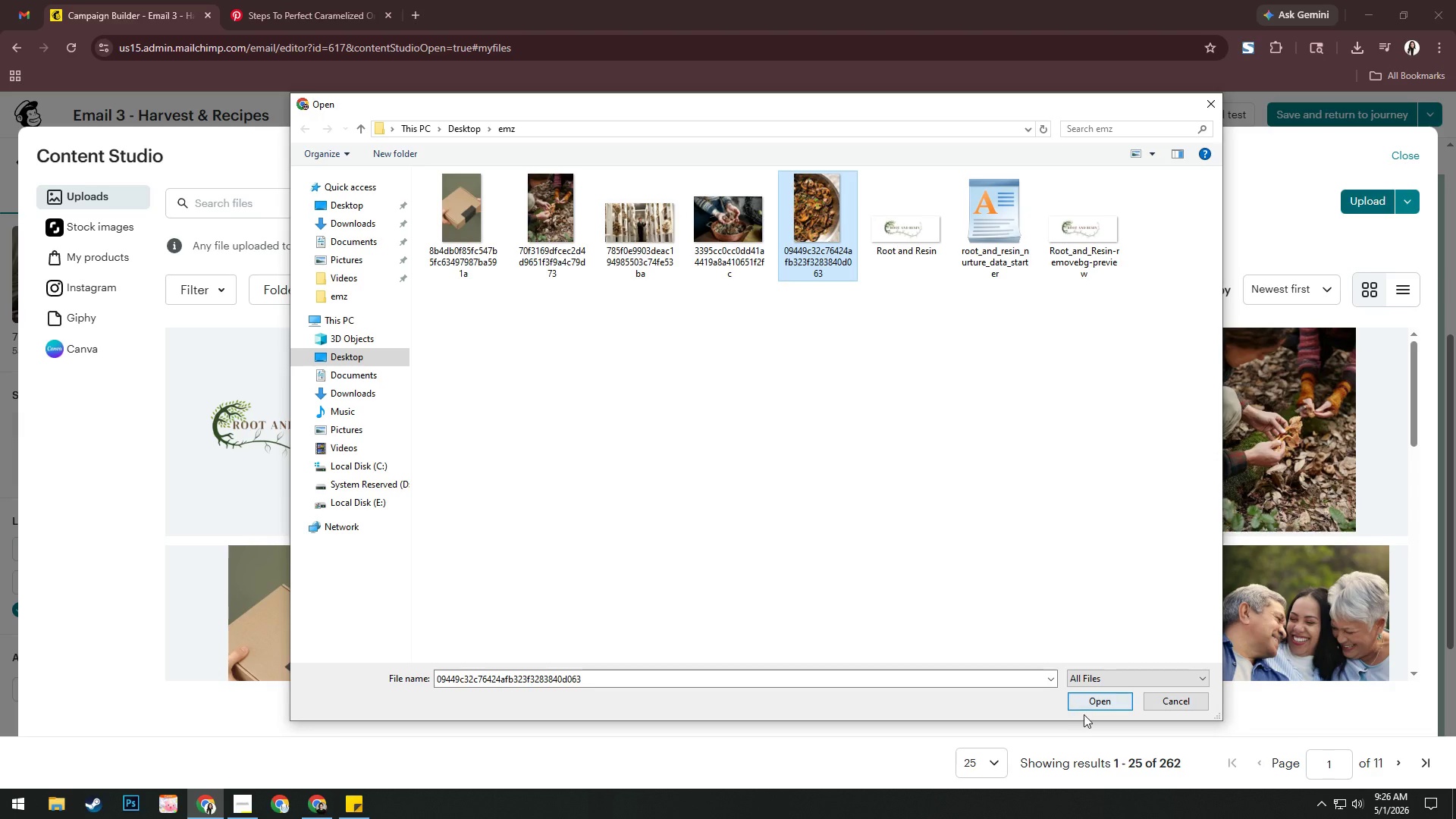 
left_click([1086, 704])
 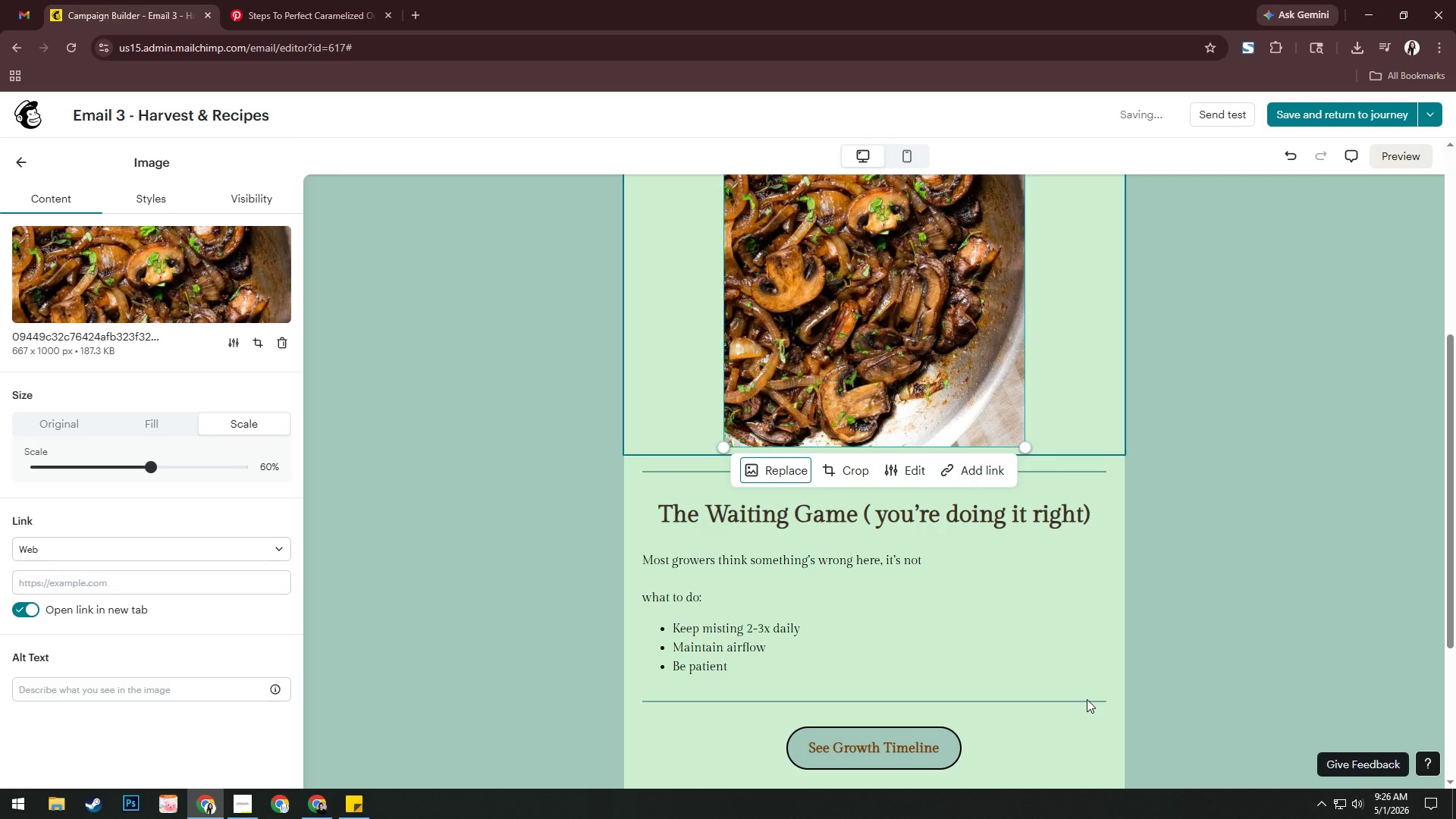 
wait(5.78)
 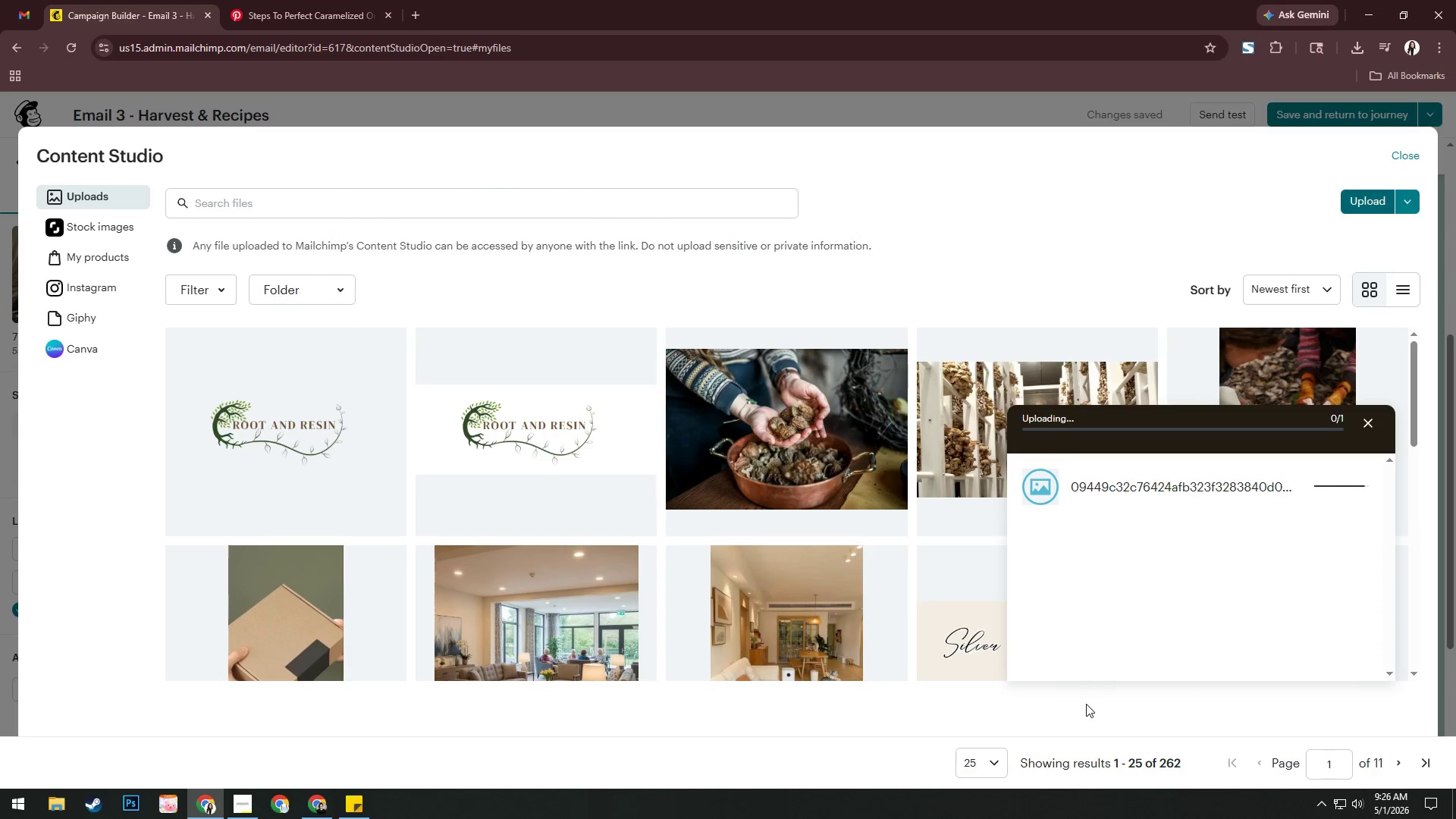 
scroll: coordinate [748, 726], scroll_direction: up, amount: 4.0
 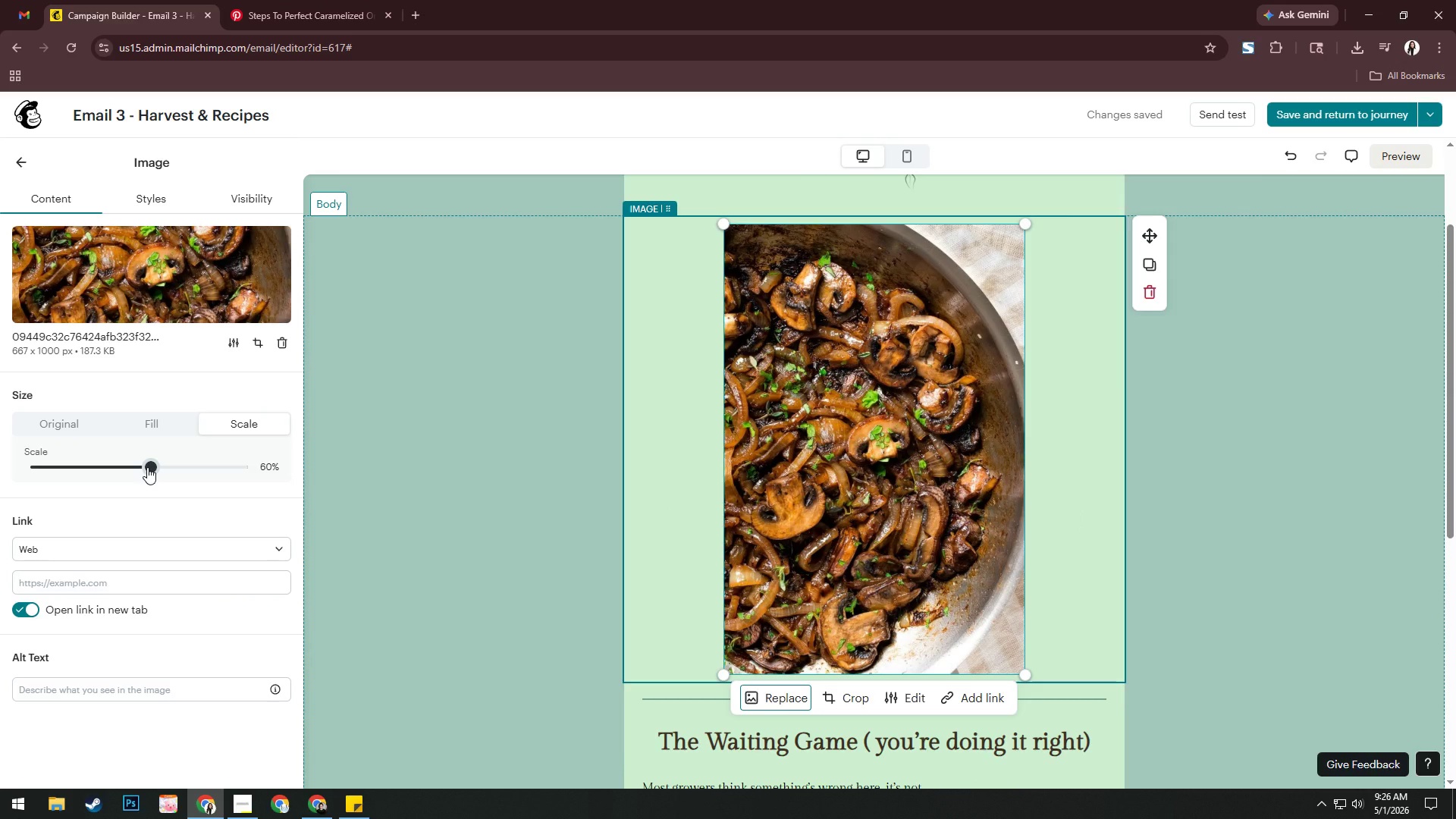 
left_click_drag(start_coordinate=[147, 467], to_coordinate=[151, 471])
 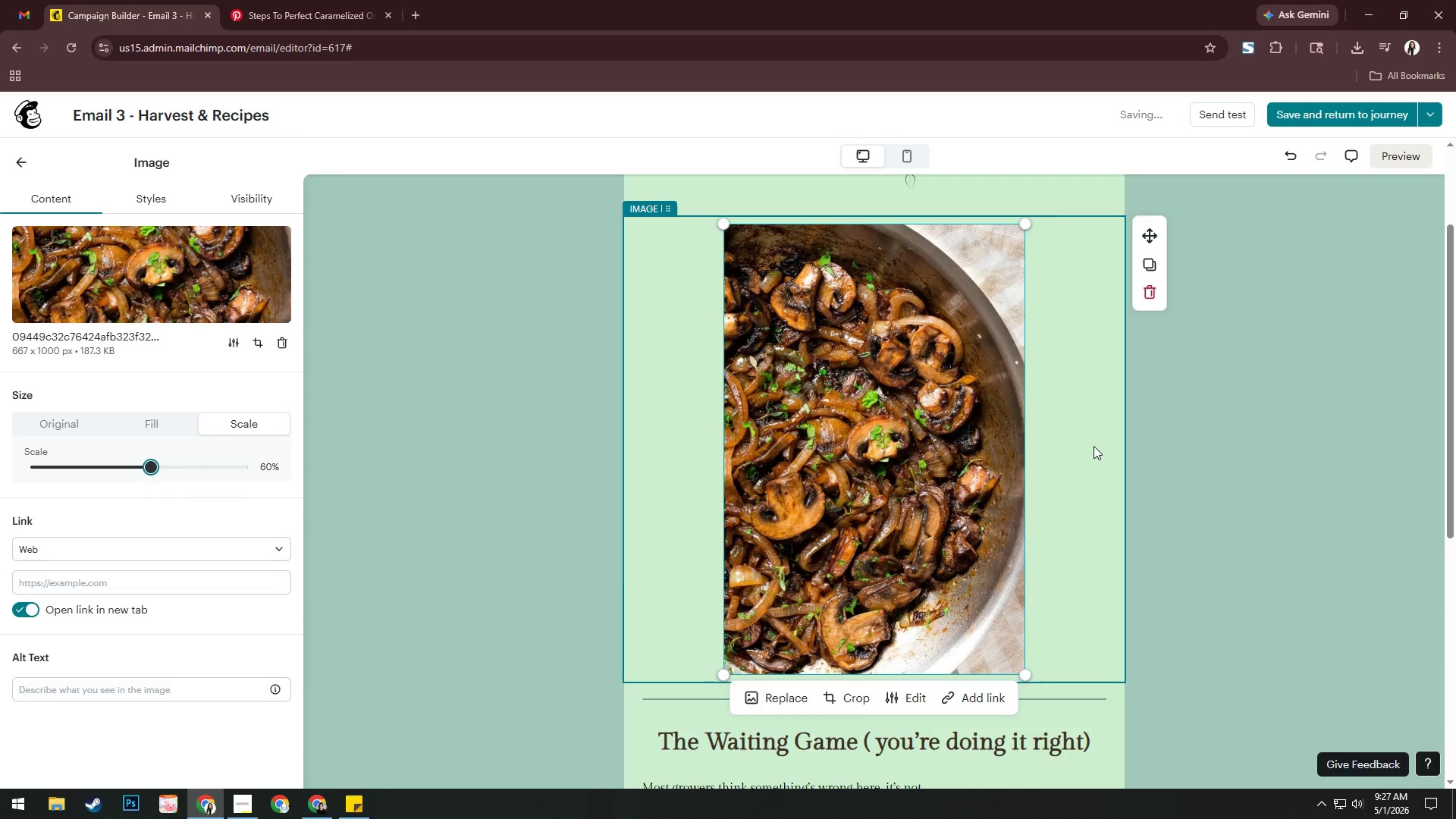 
left_click([1229, 450])
 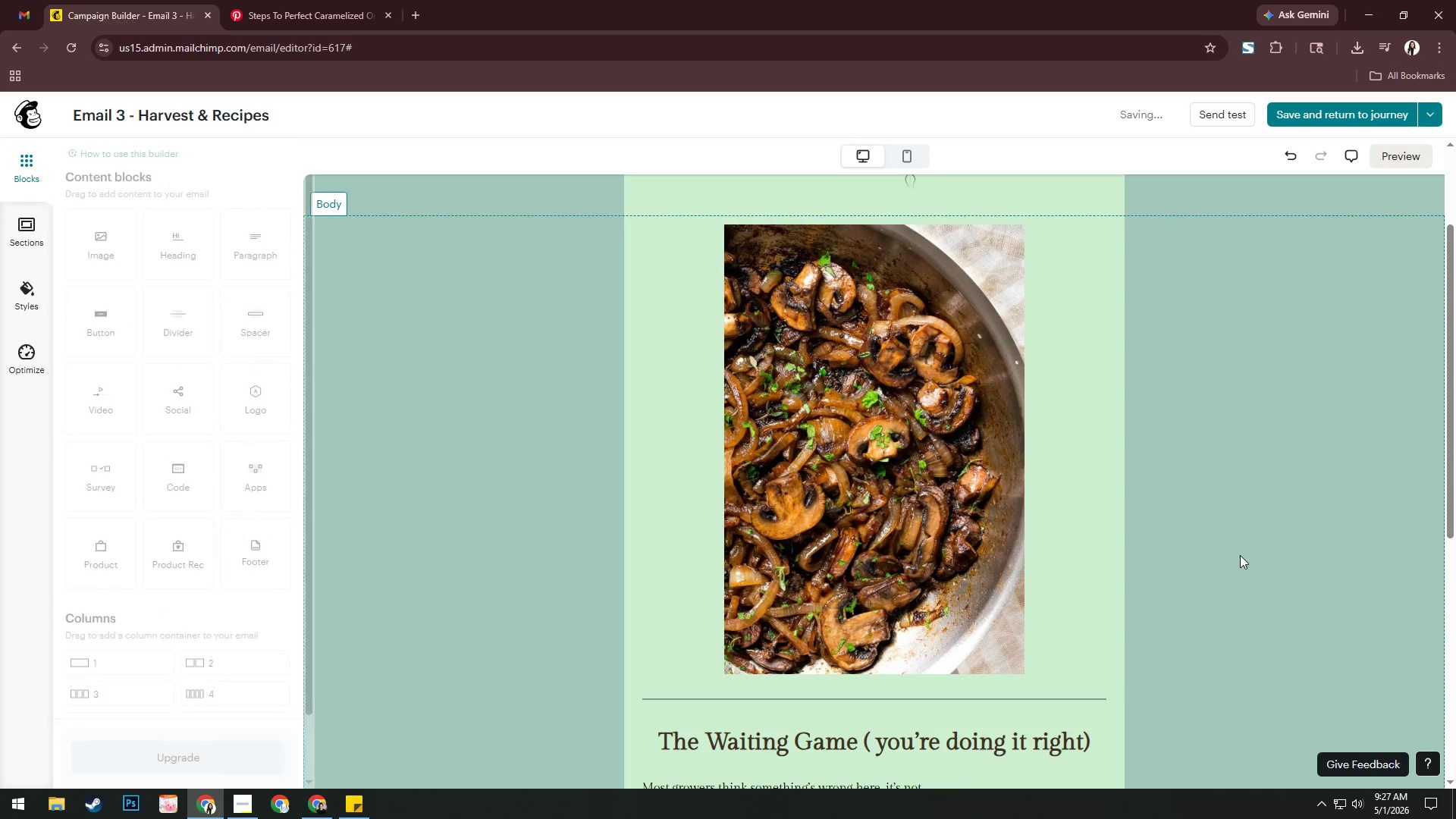 
scroll: coordinate [1240, 555], scroll_direction: down, amount: 3.0
 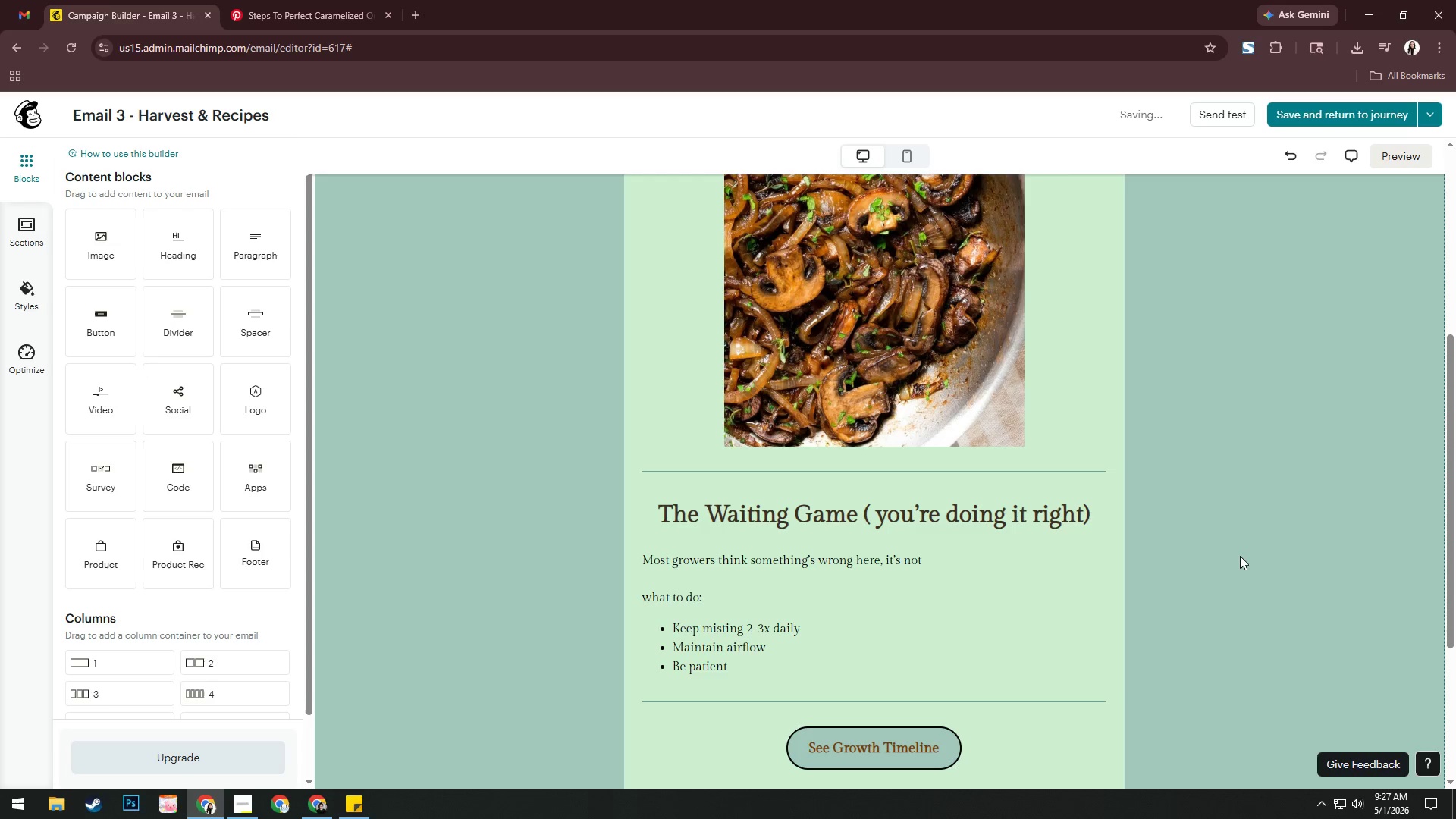 
key(Alt+AltLeft)
 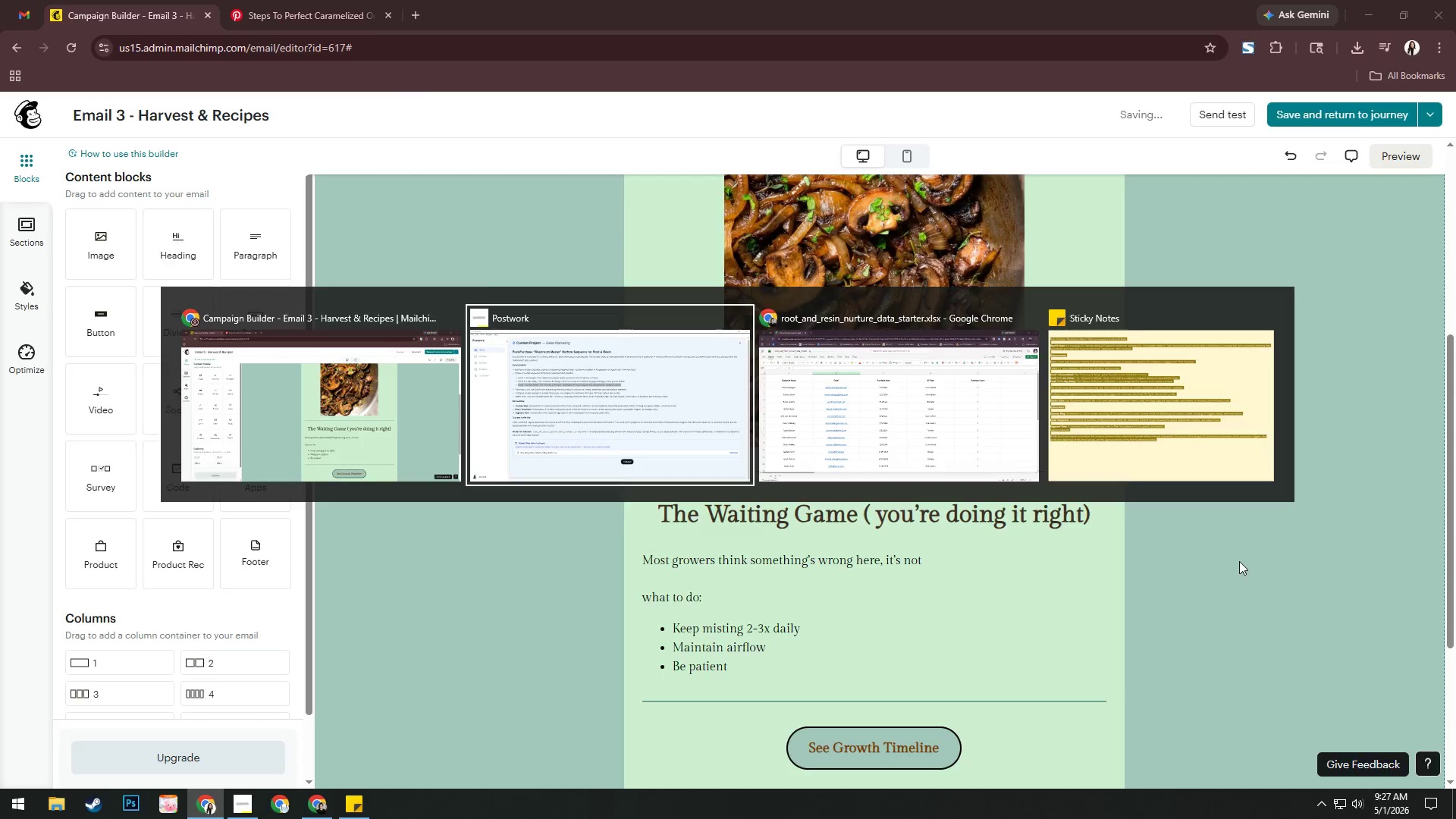 
key(Alt+Tab)